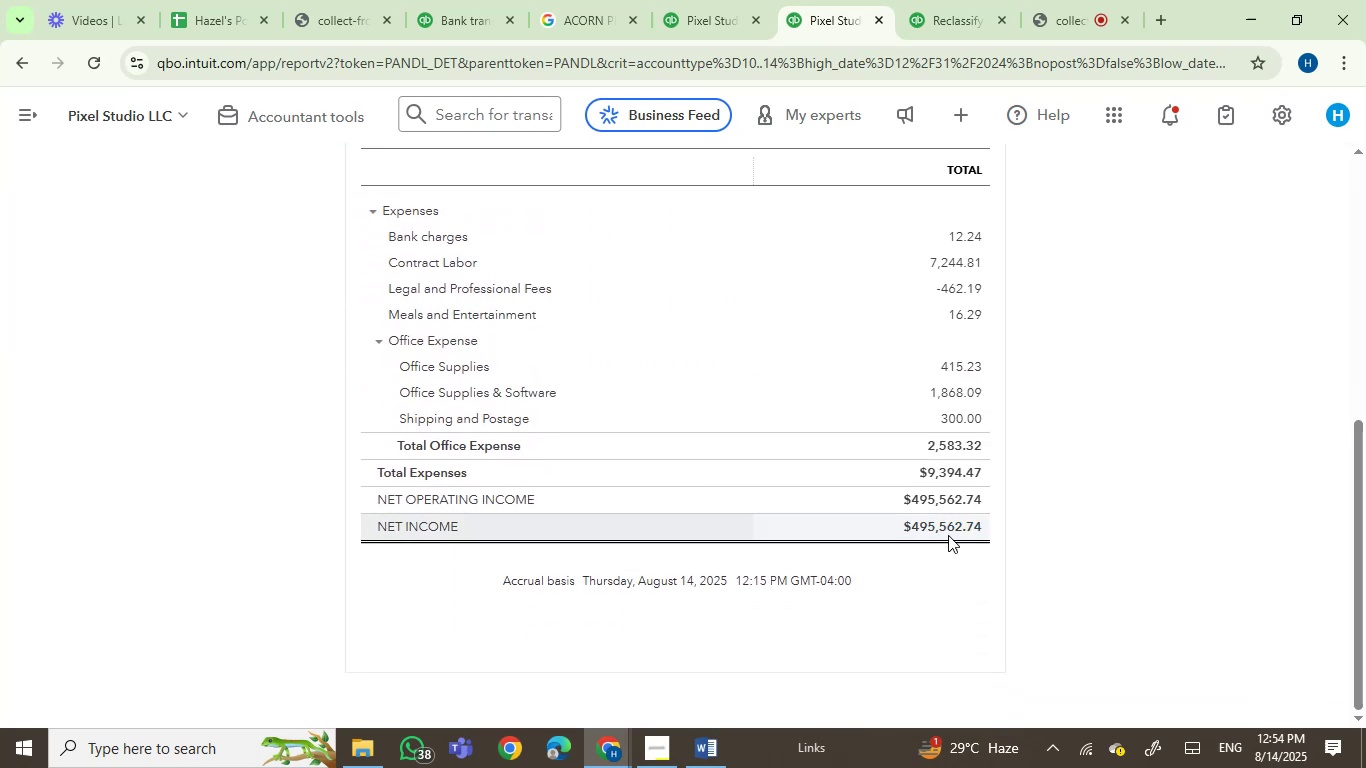 
double_click([948, 535])
 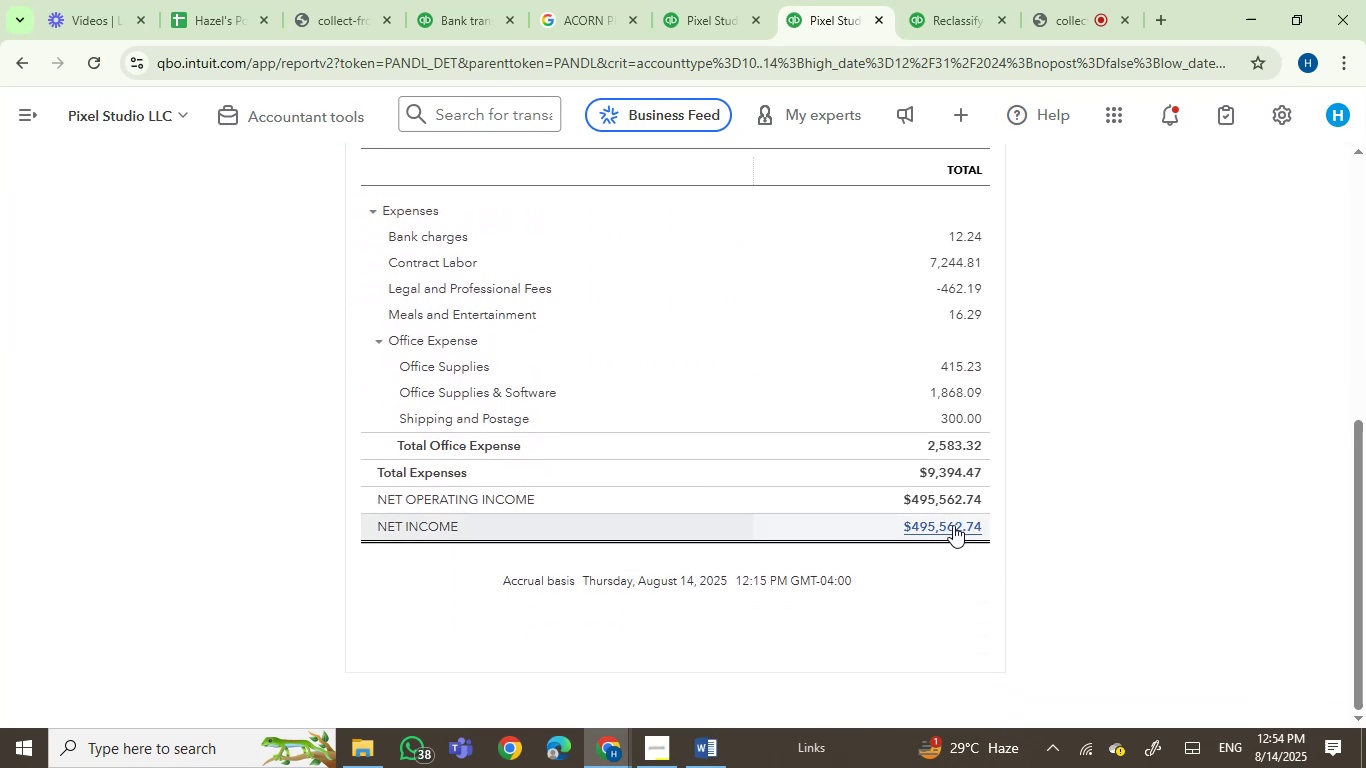 
triple_click([953, 525])
 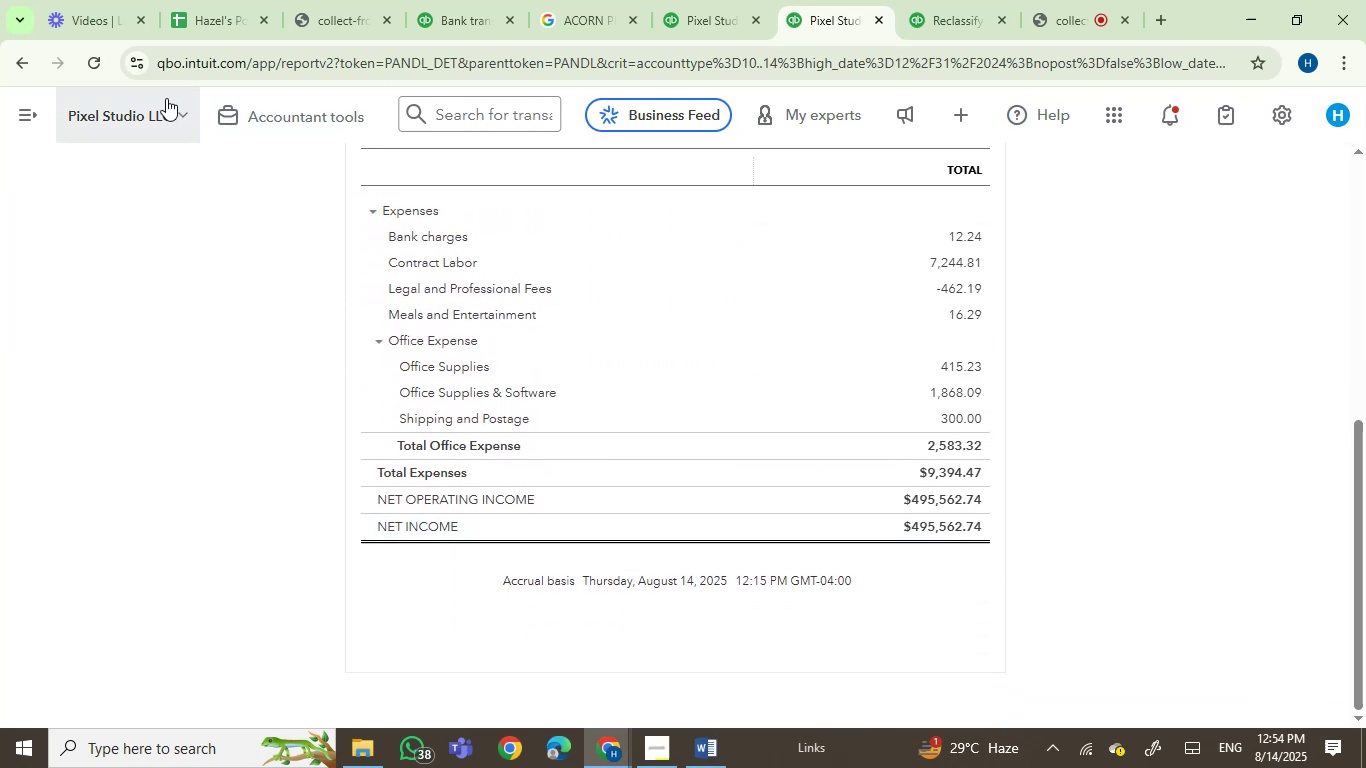 
left_click([94, 58])
 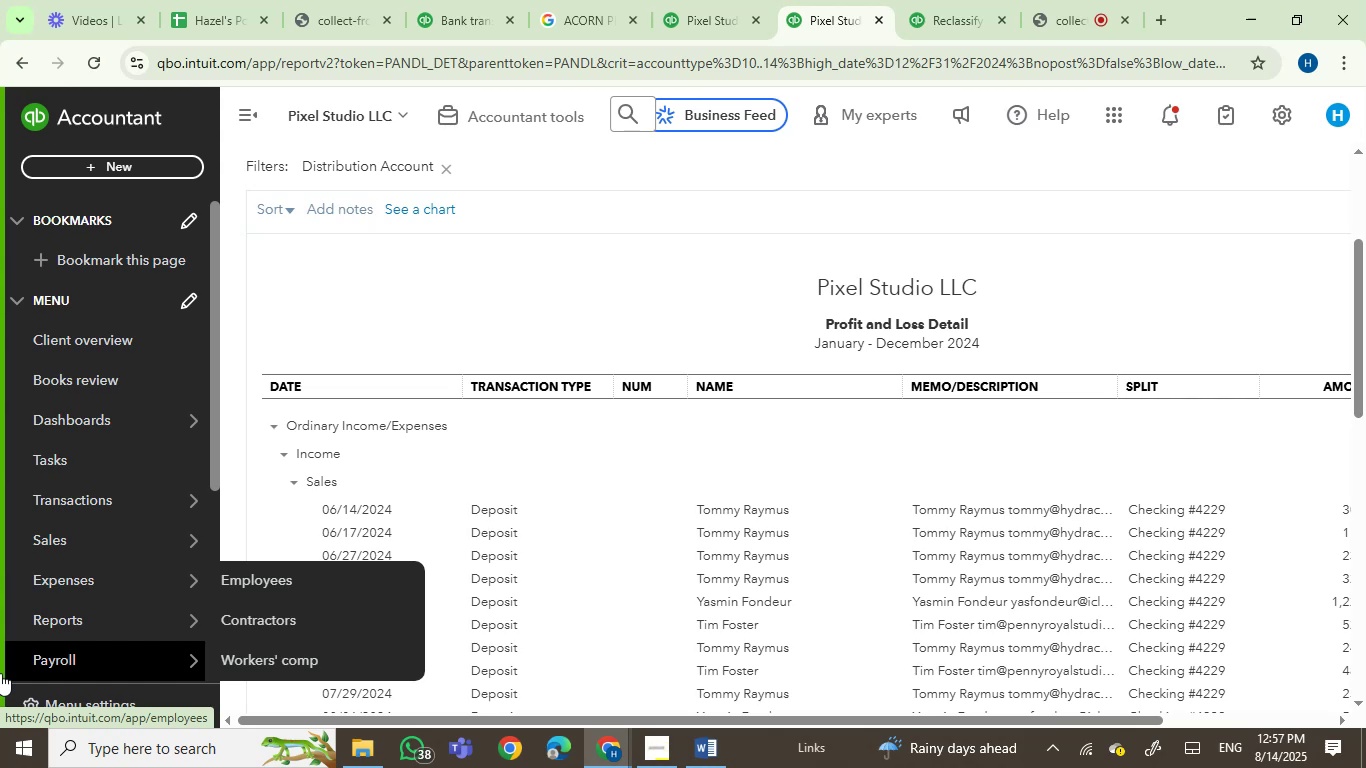 
wait(173.69)
 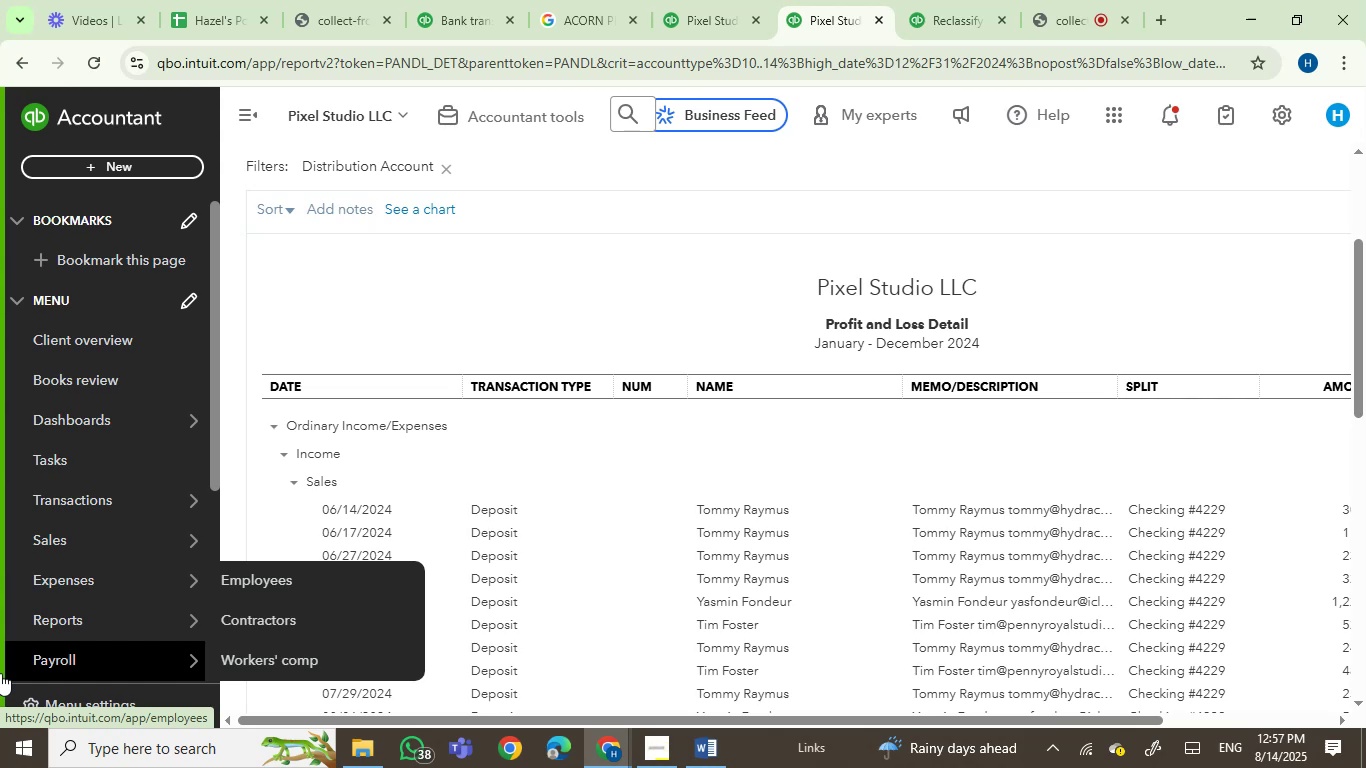 
scroll: coordinate [505, 300], scroll_direction: up, amount: 1.0
 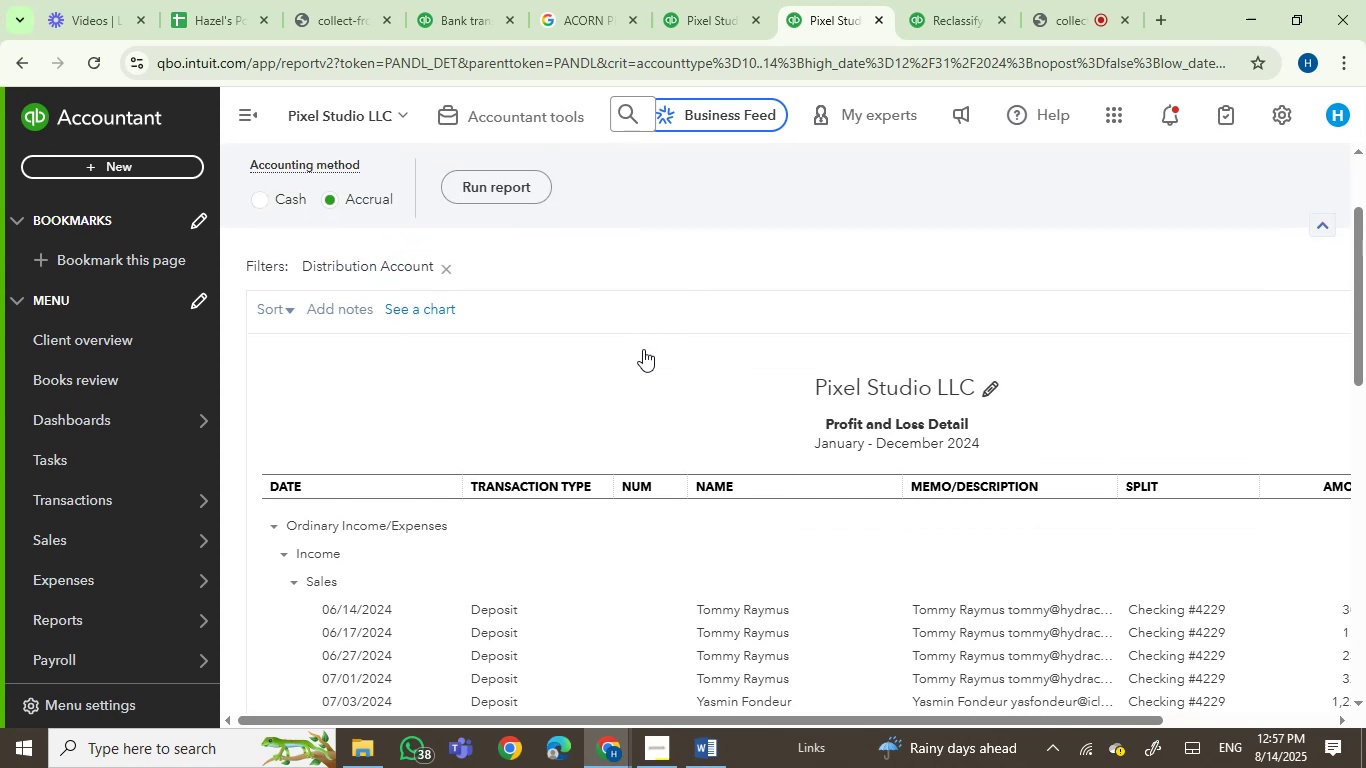 
hold_key(key=ControlLeft, duration=0.81)
 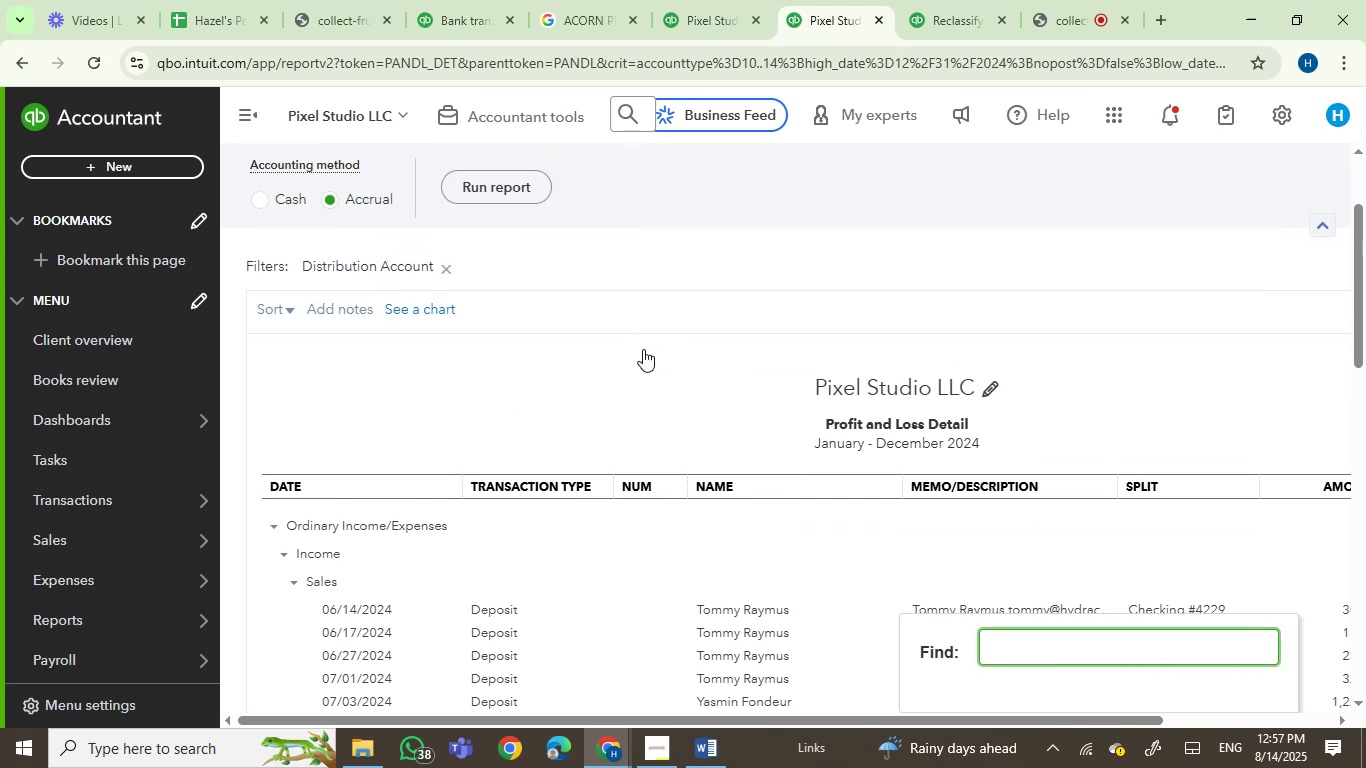 
hold_key(key=F, duration=0.45)
 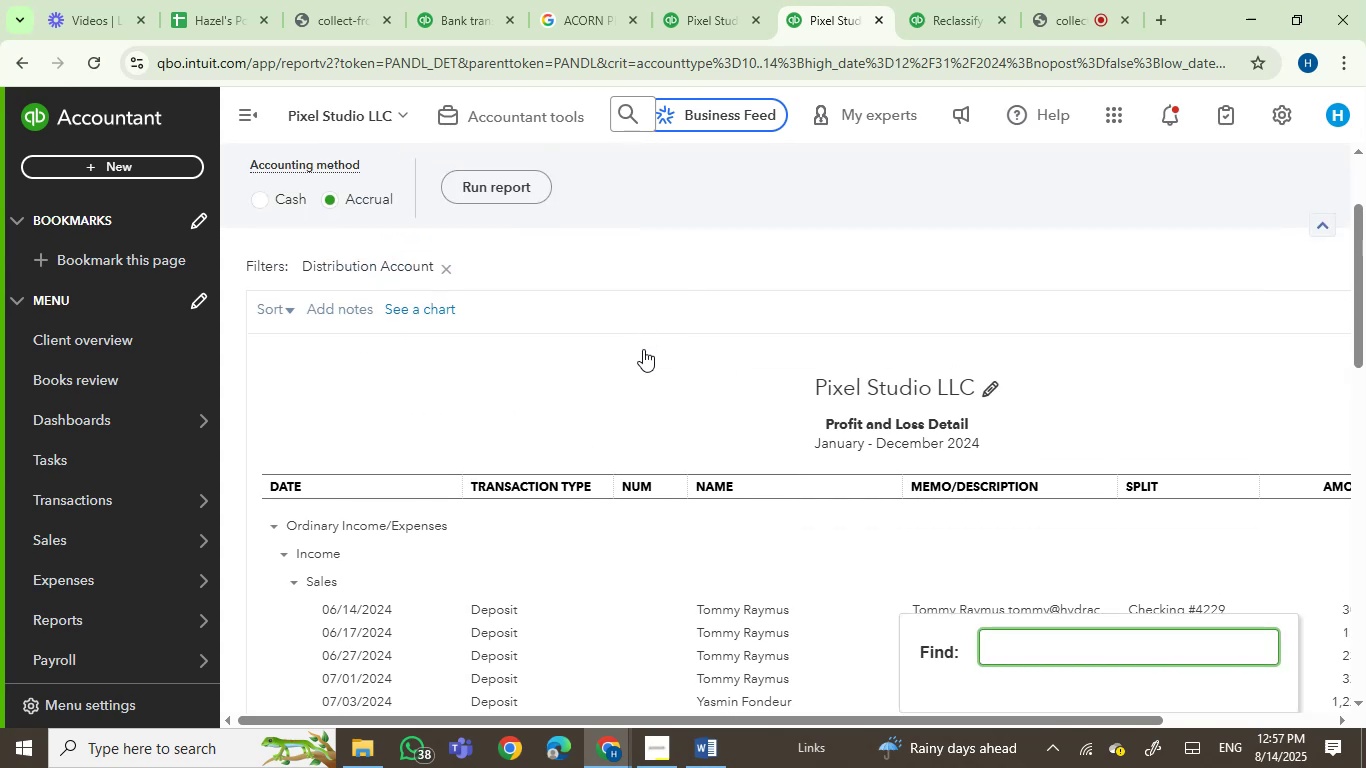 
key(Control+V)
 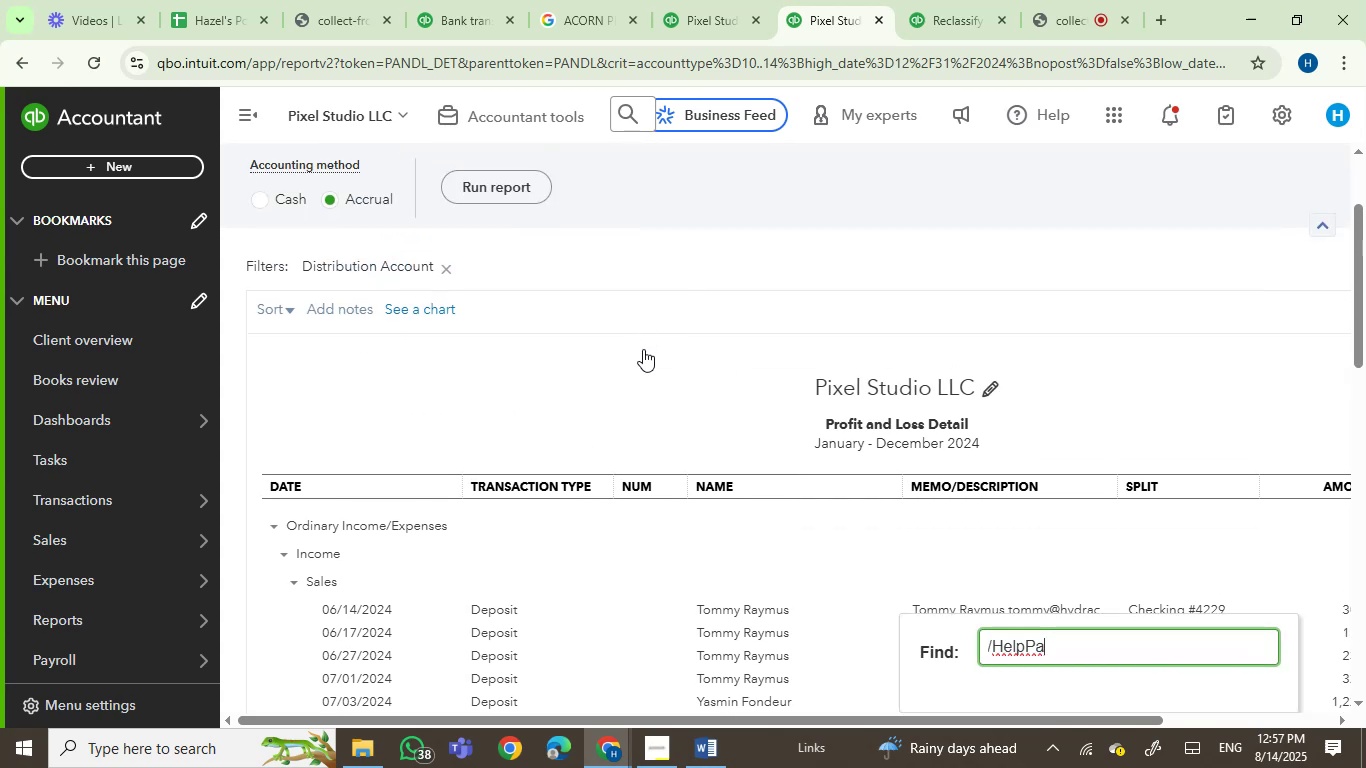 
key(Enter)
 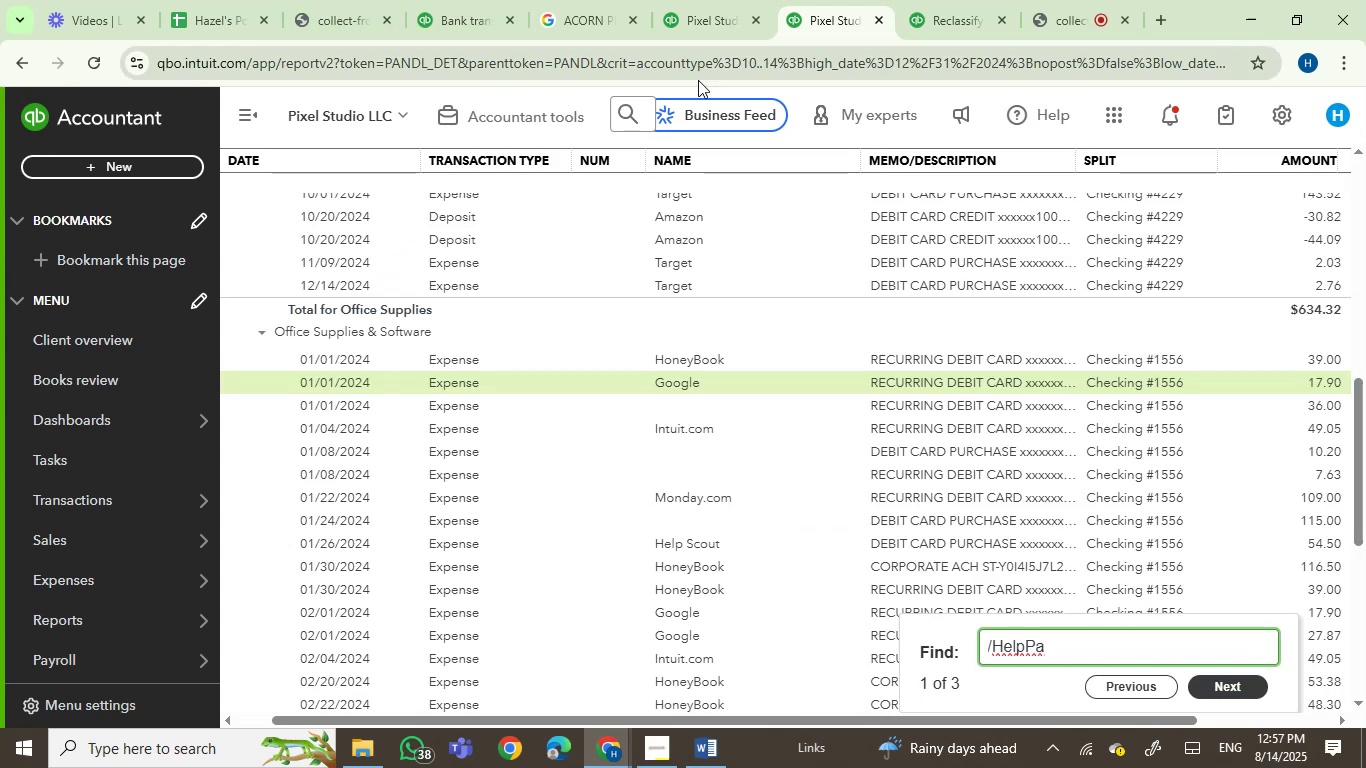 
left_click([705, 0])
 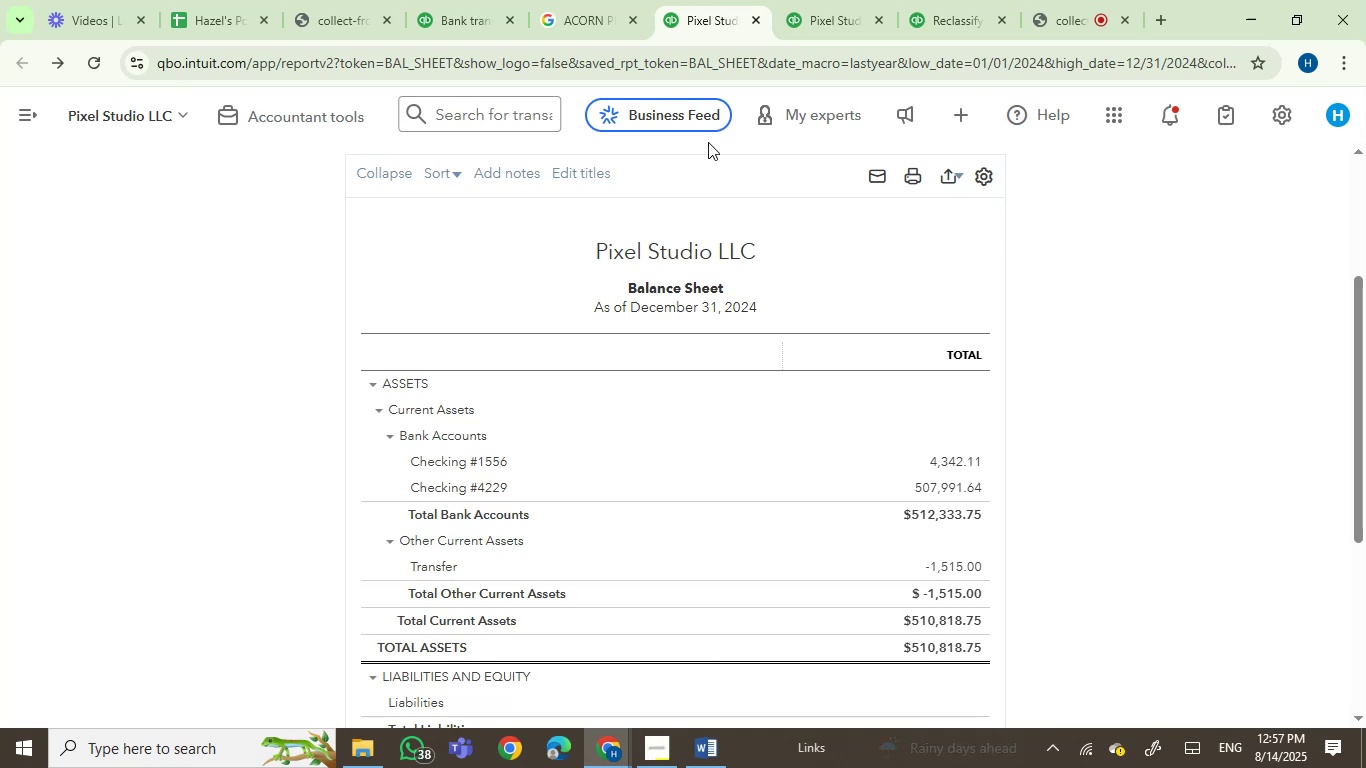 
left_click([440, 0])
 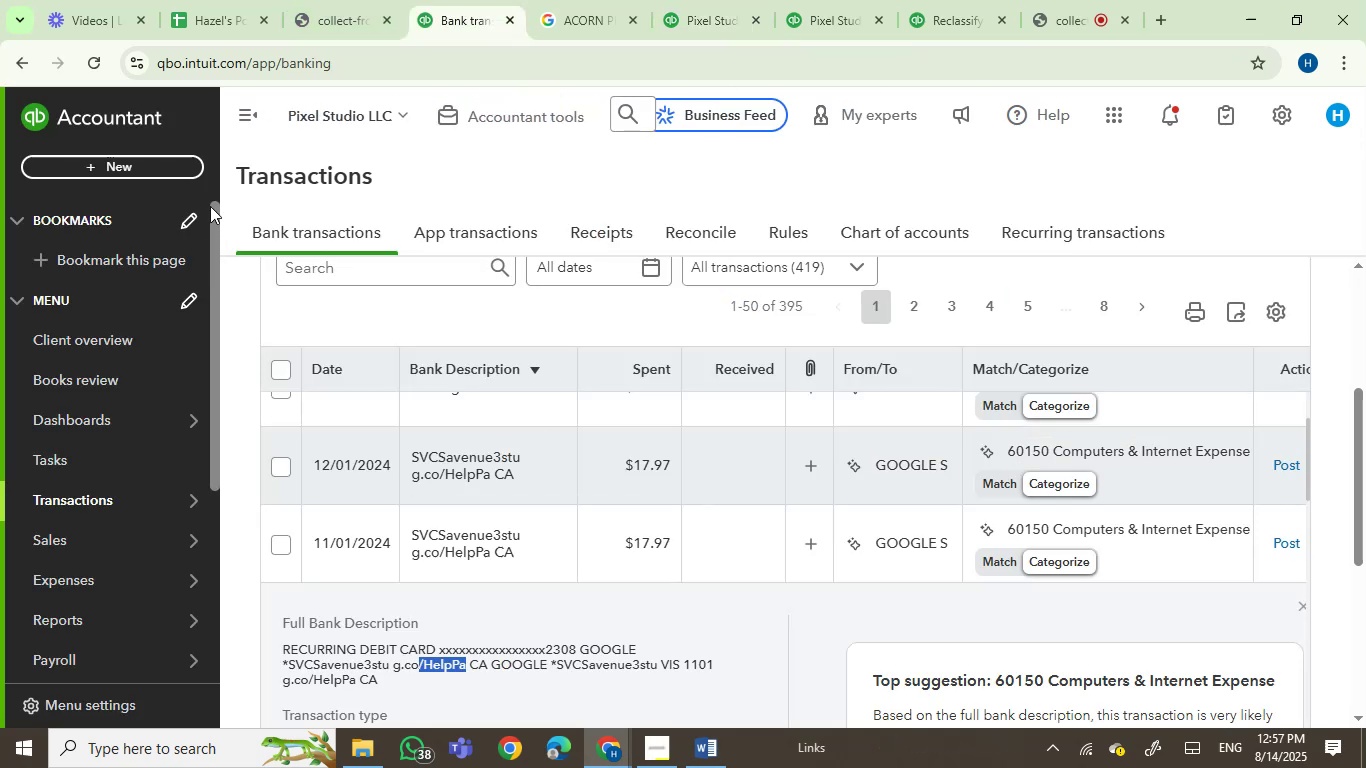 
left_click([233, 108])
 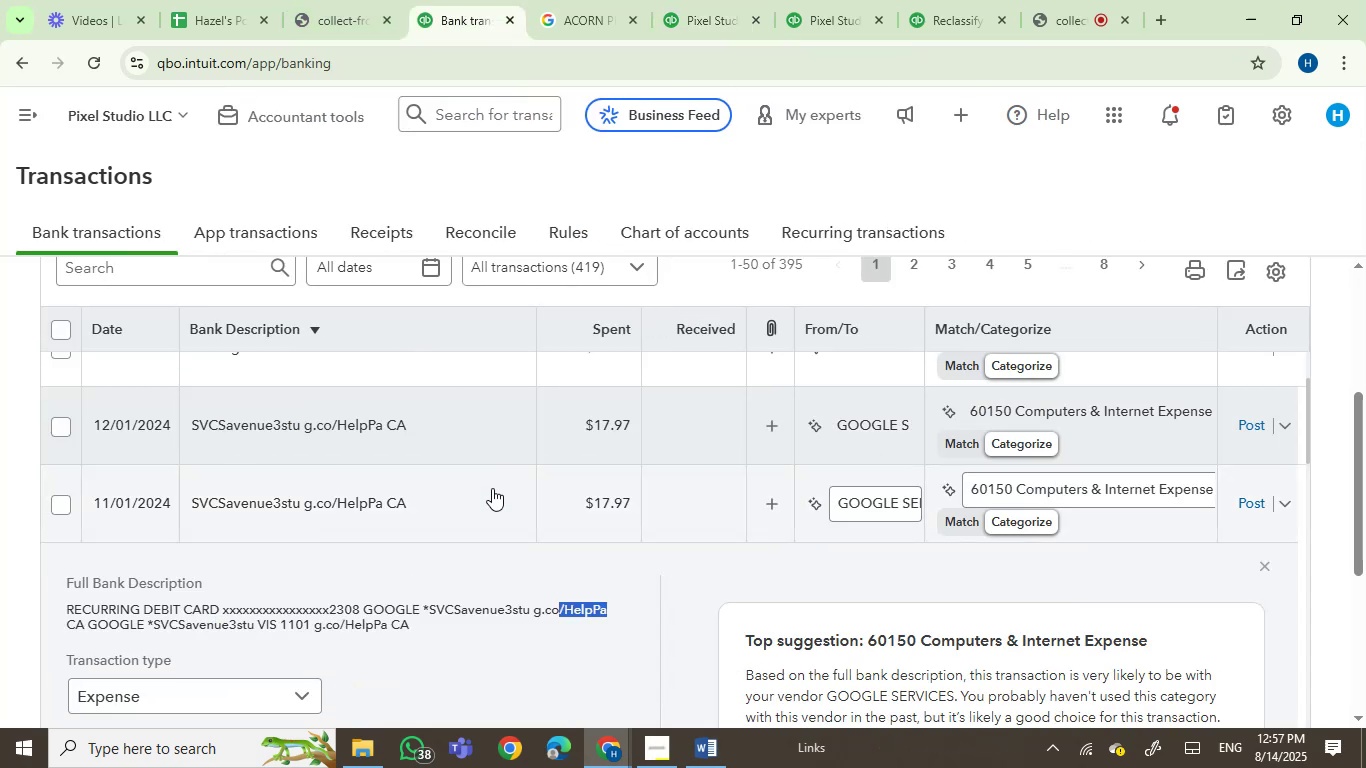 
scroll: coordinate [513, 272], scroll_direction: down, amount: 2.0
 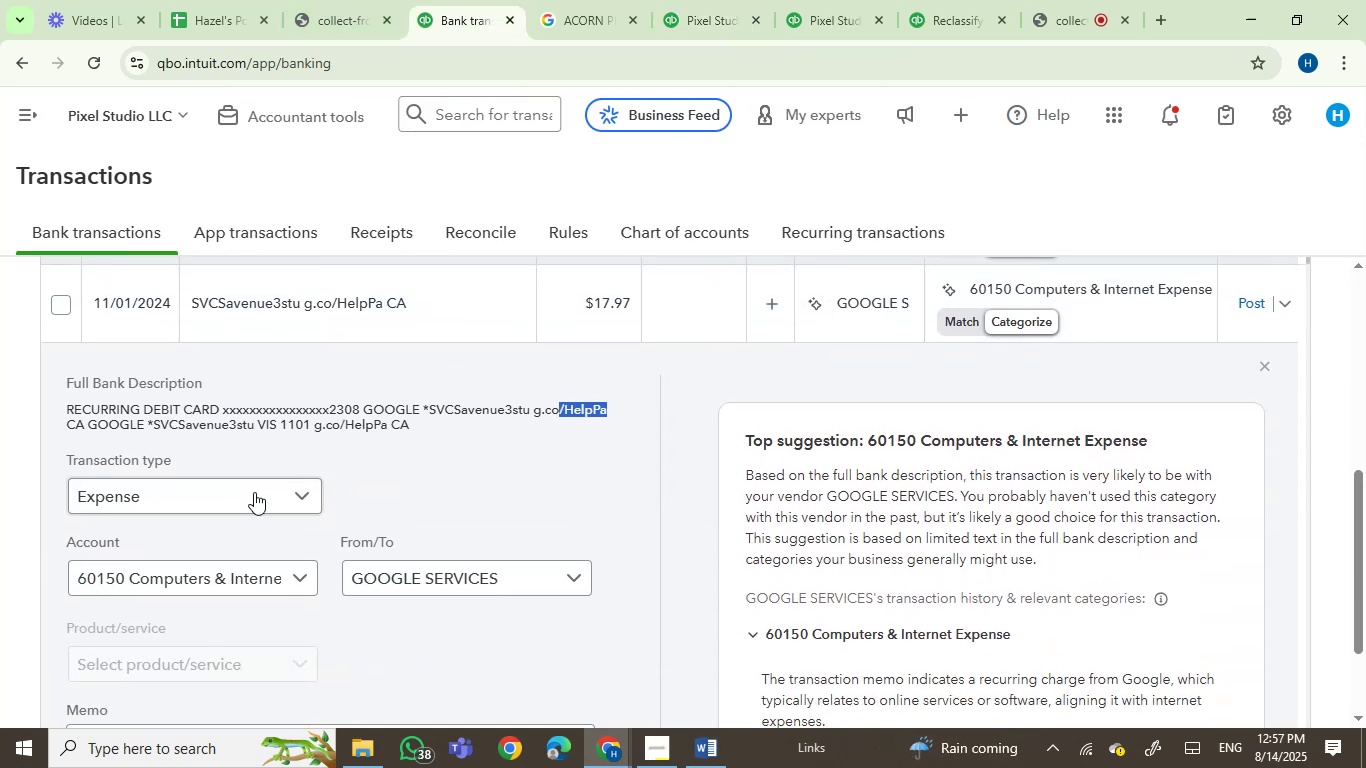 
scroll: coordinate [195, 442], scroll_direction: up, amount: 1.0
 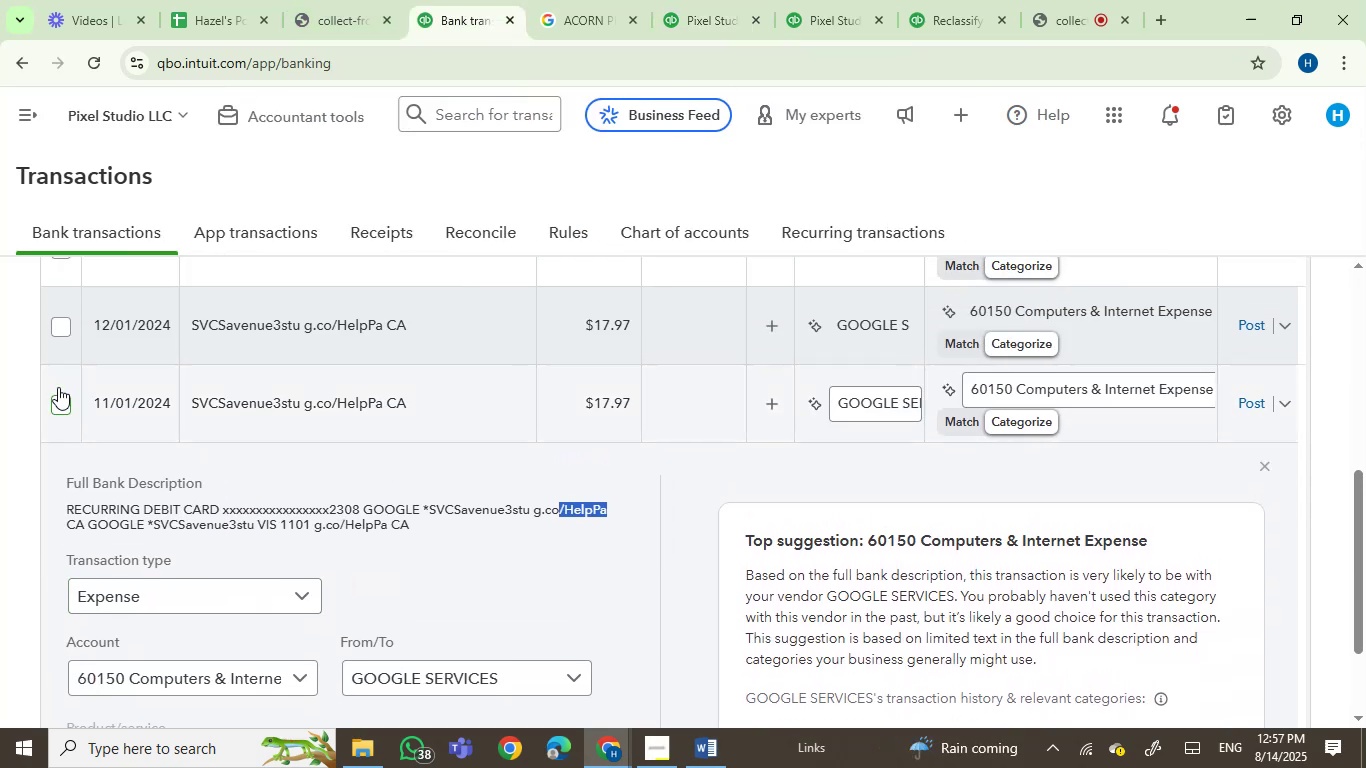 
double_click([67, 327])
 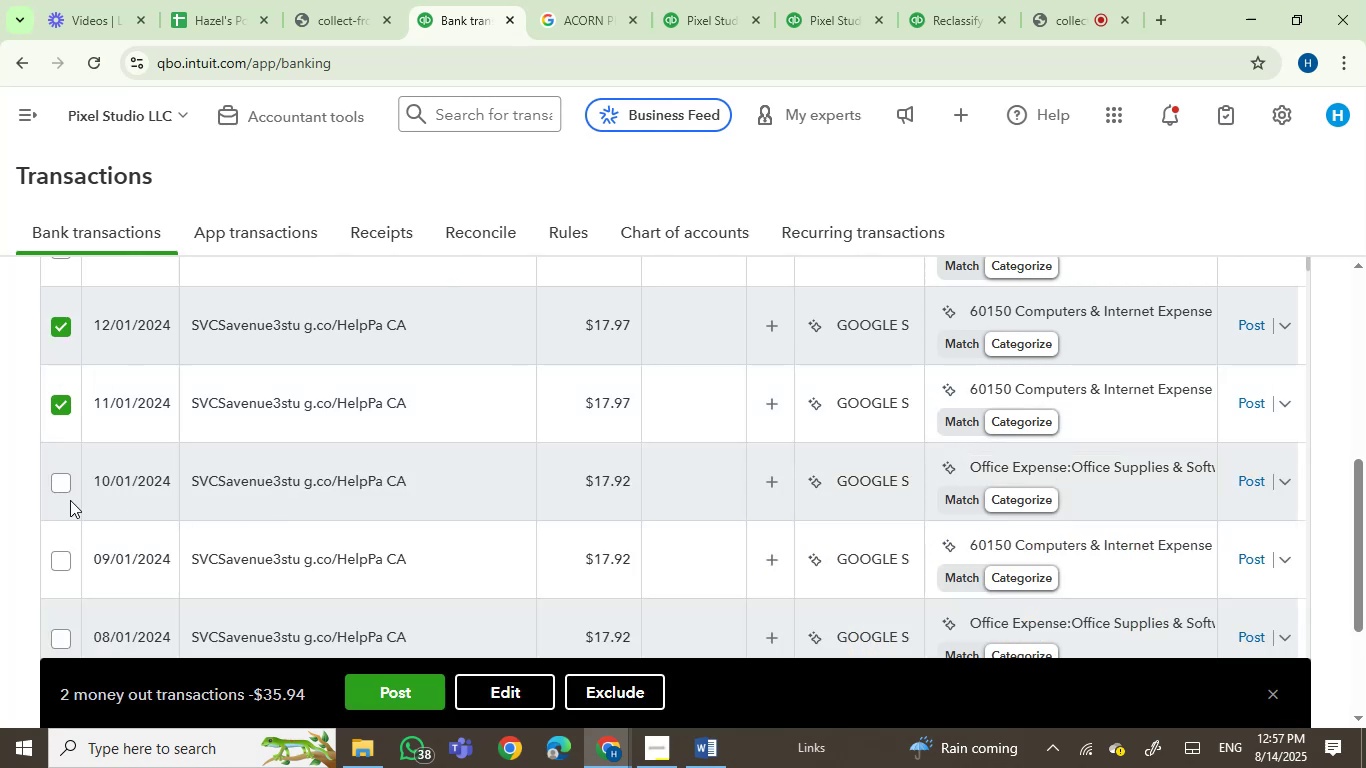 
left_click([58, 481])
 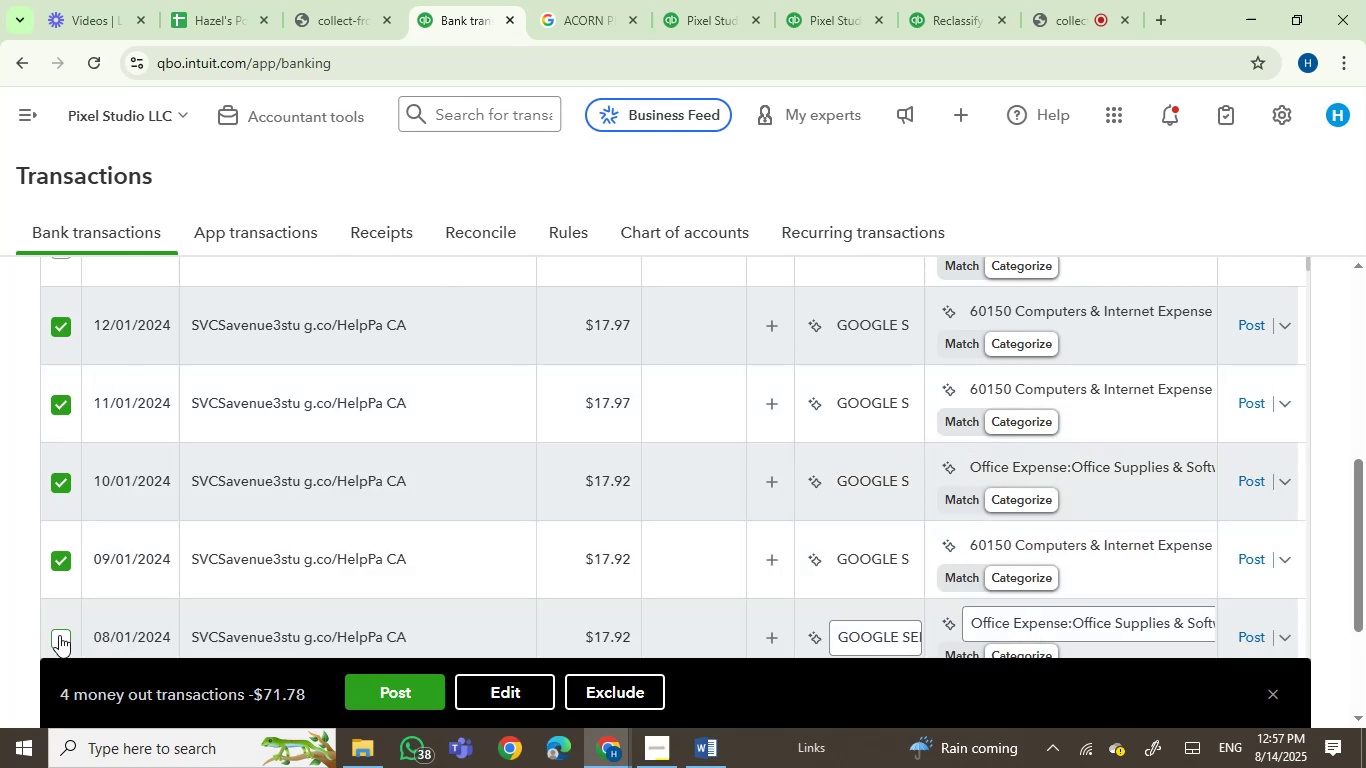 
scroll: coordinate [319, 505], scroll_direction: down, amount: 4.0
 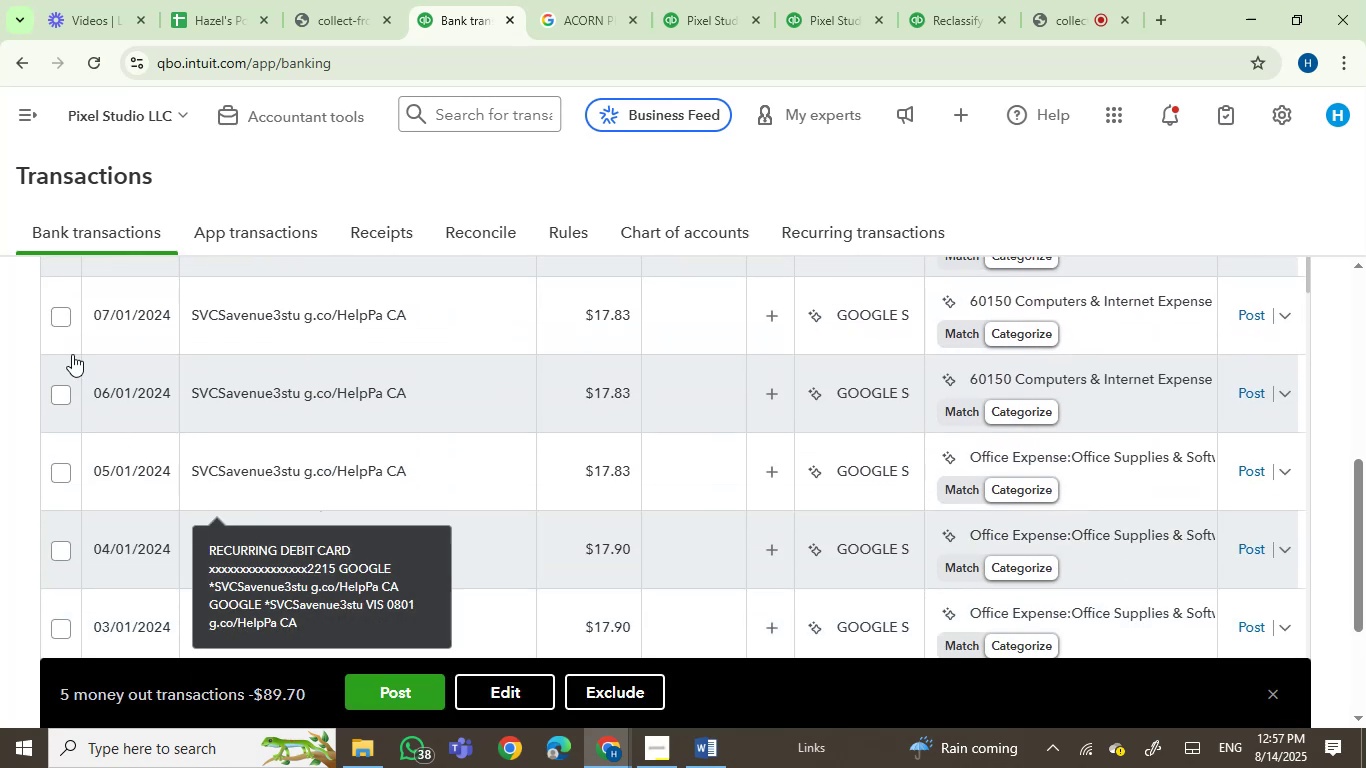 
left_click_drag(start_coordinate=[56, 314], to_coordinate=[56, 326])
 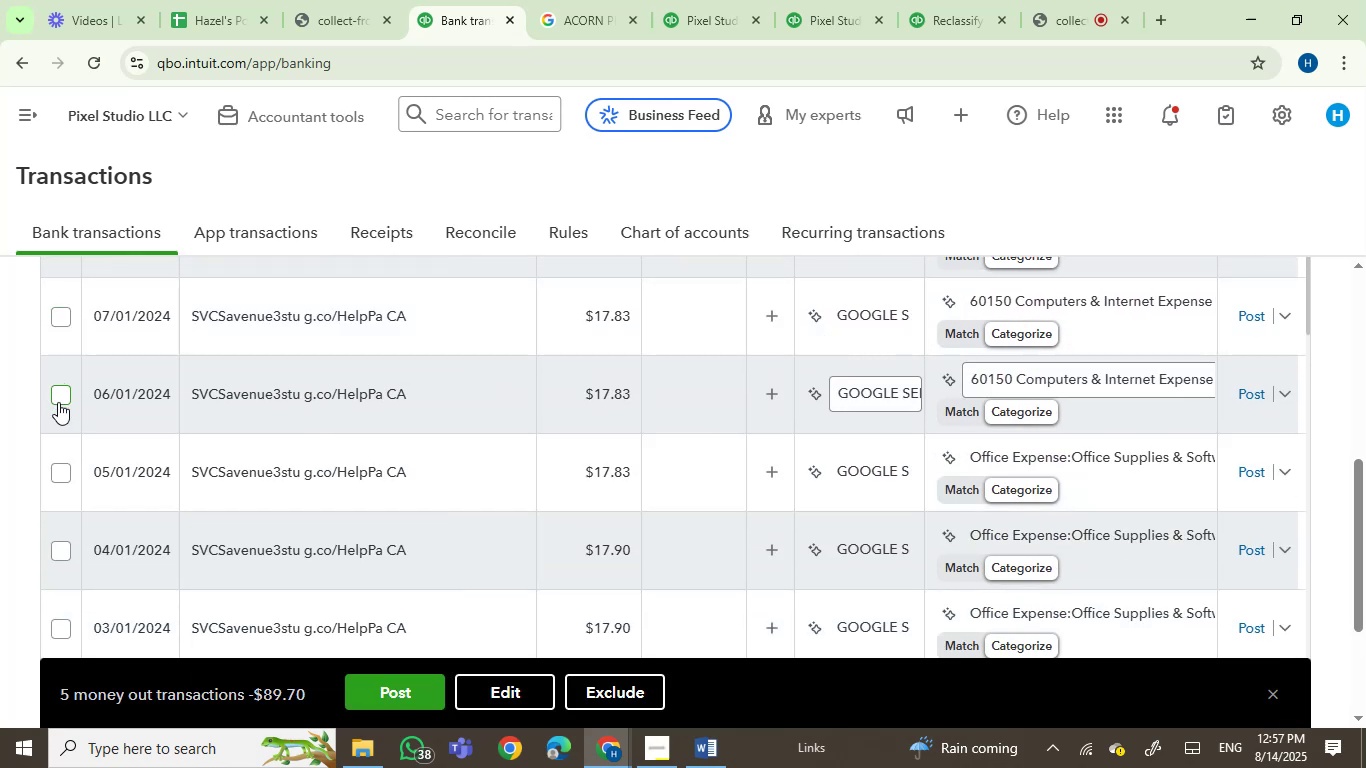 
double_click([58, 402])
 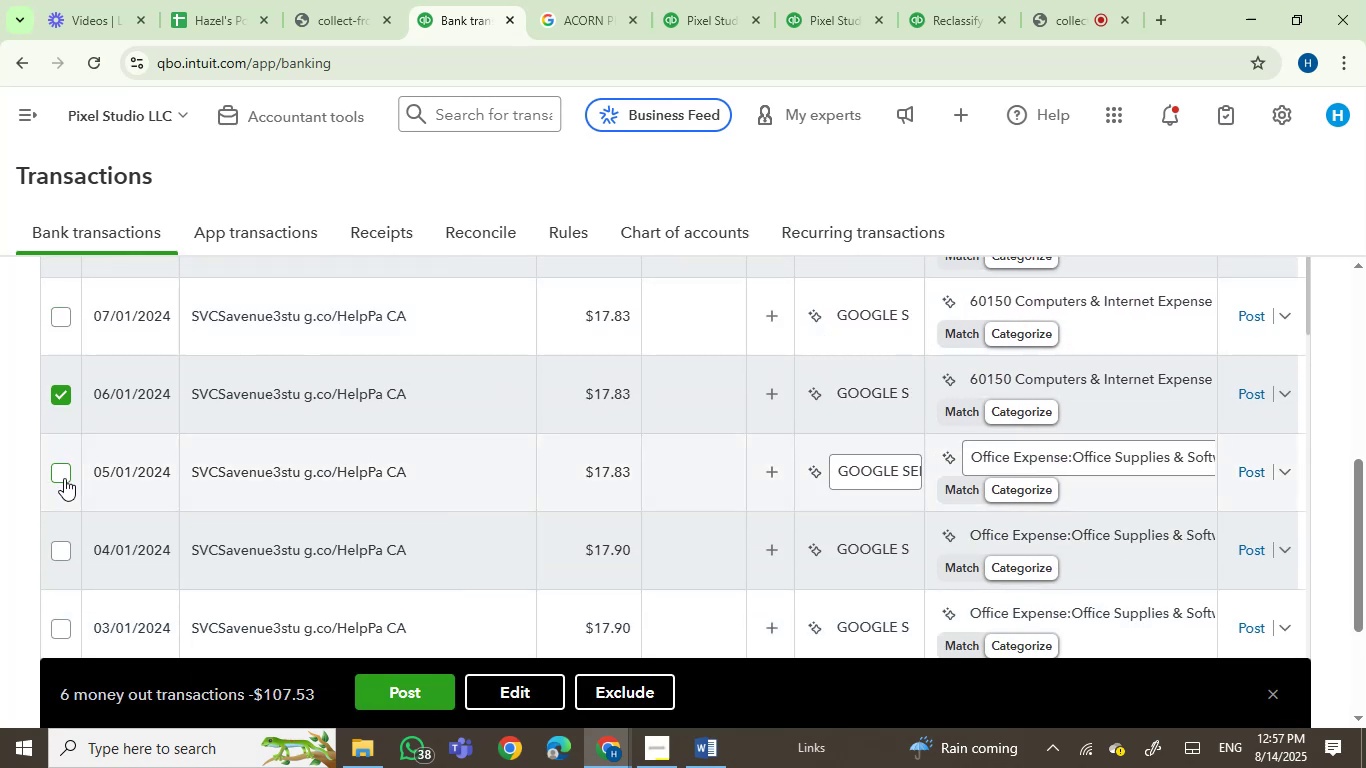 
left_click([64, 478])
 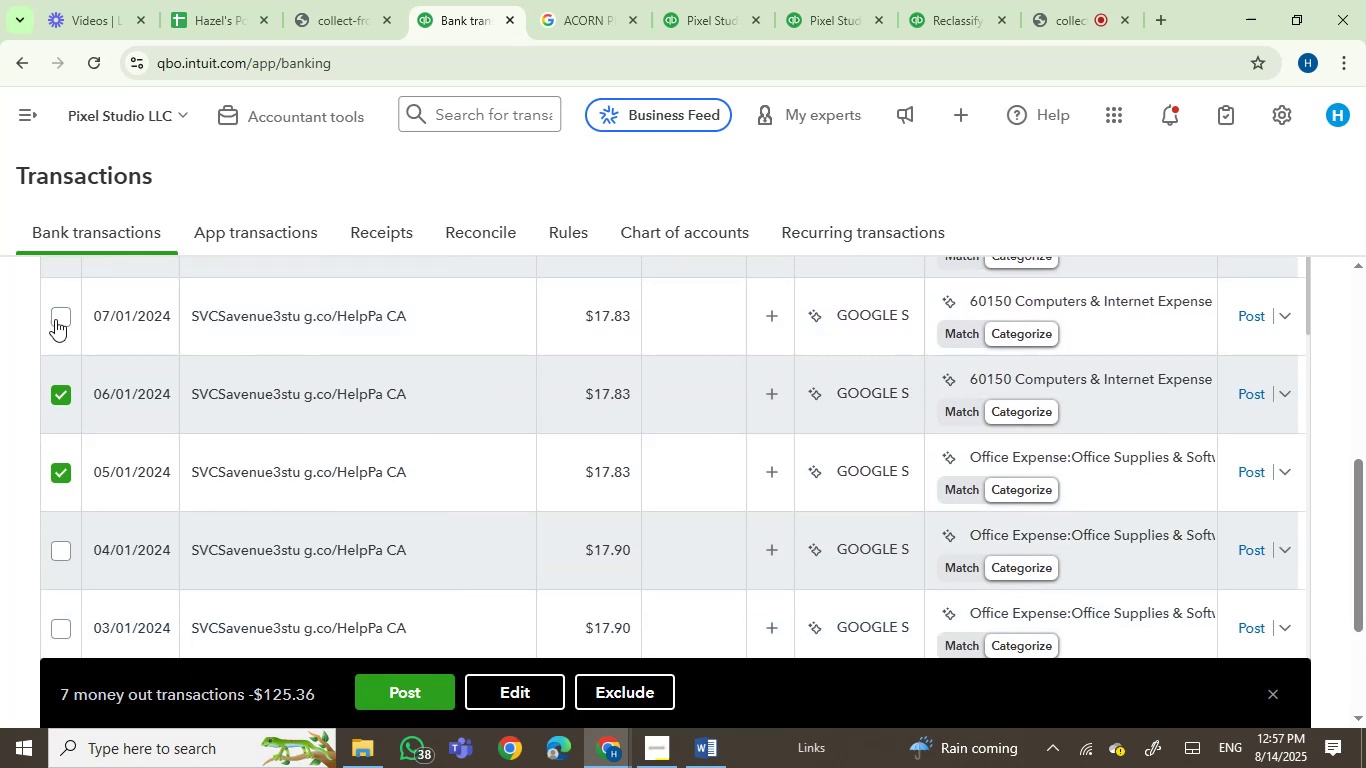 
left_click([58, 308])
 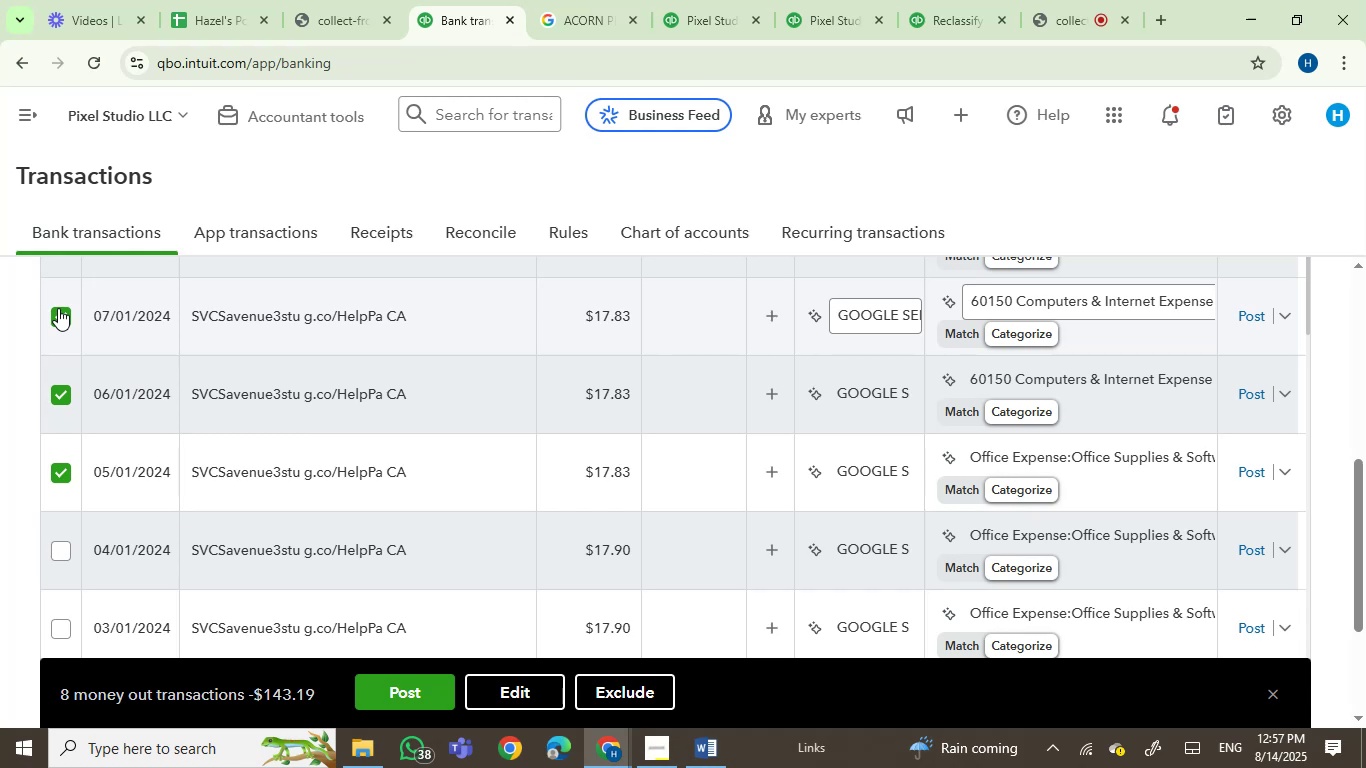 
wait(10.25)
 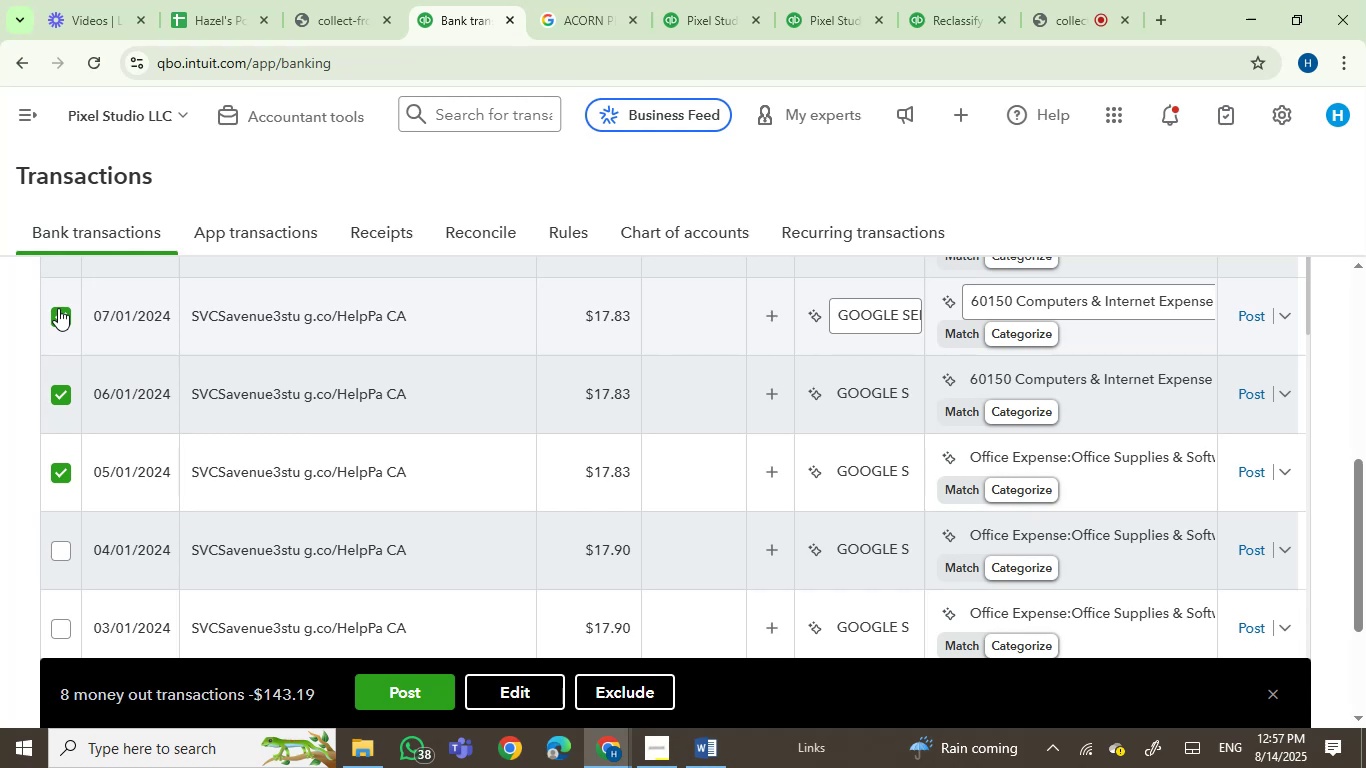 
left_click([59, 551])
 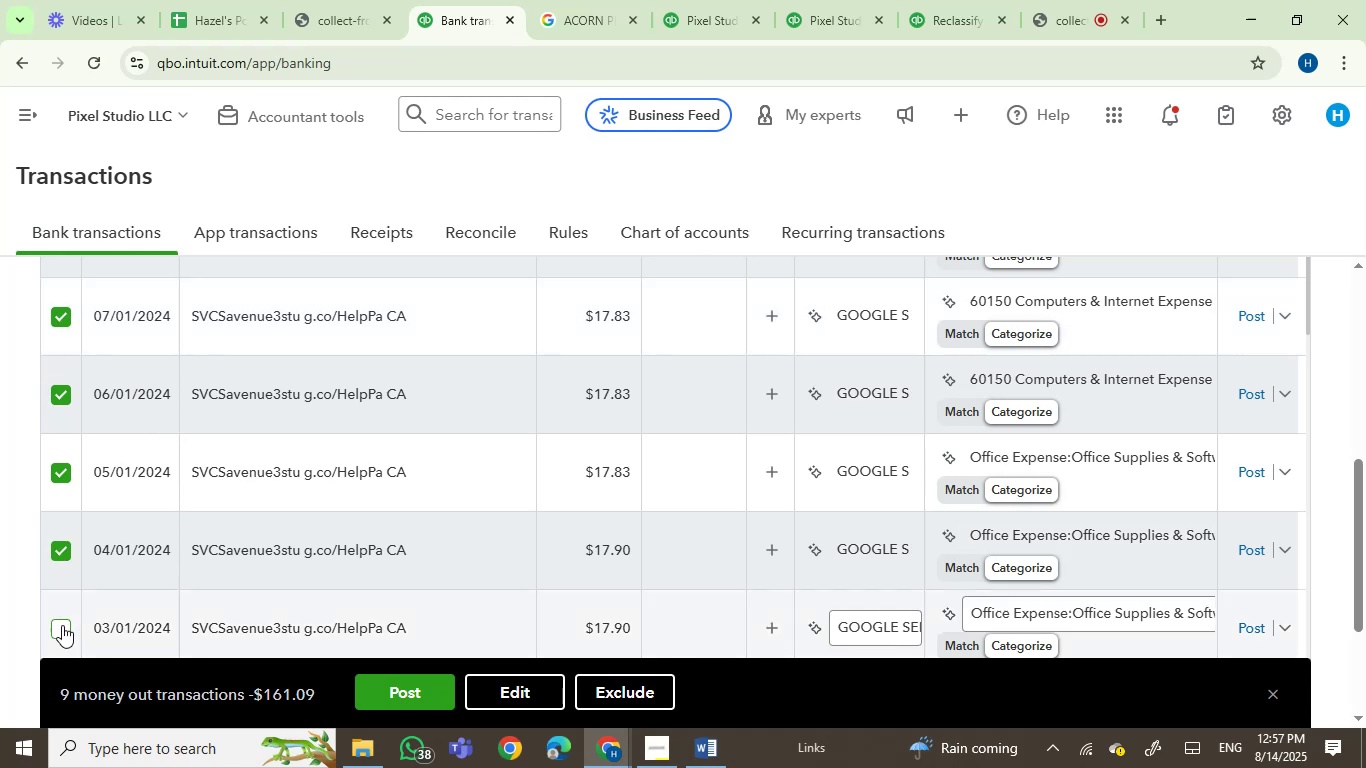 
left_click([61, 628])
 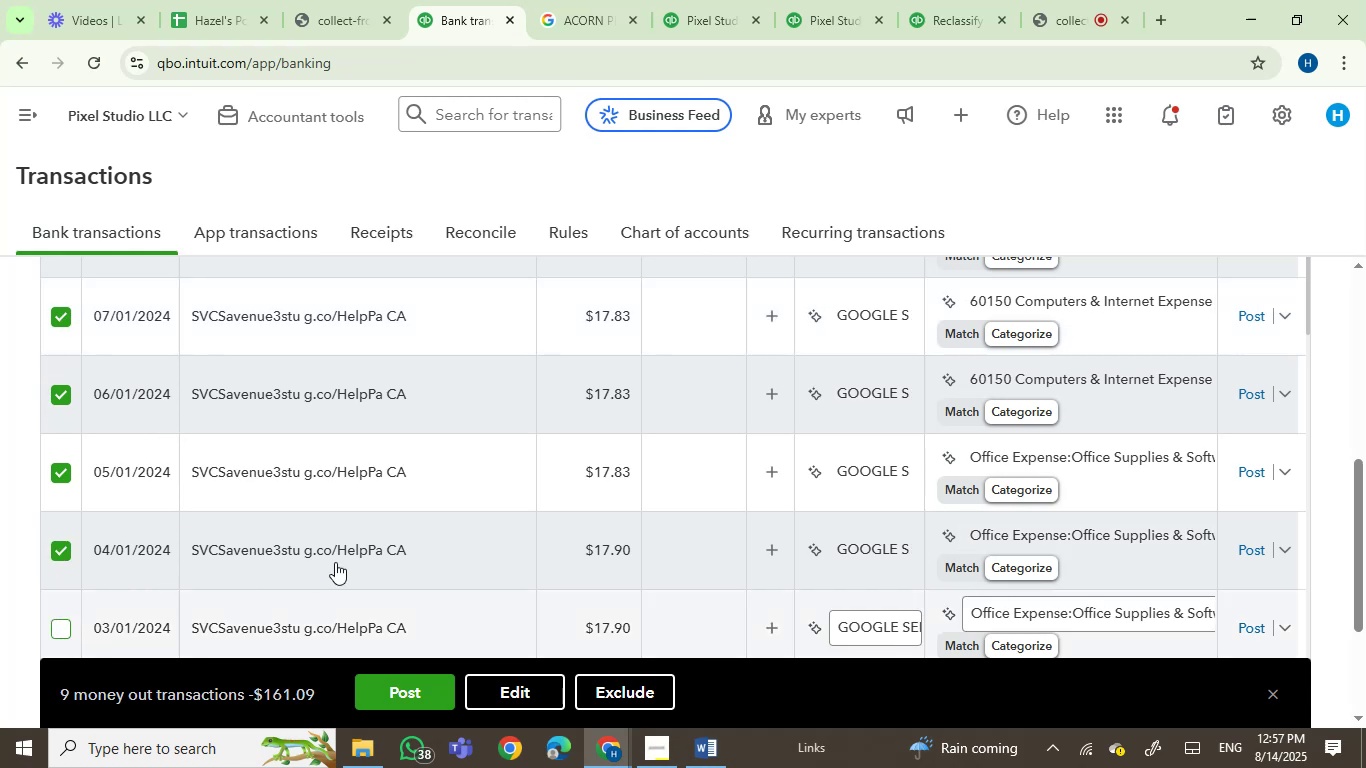 
scroll: coordinate [723, 519], scroll_direction: down, amount: 2.0
 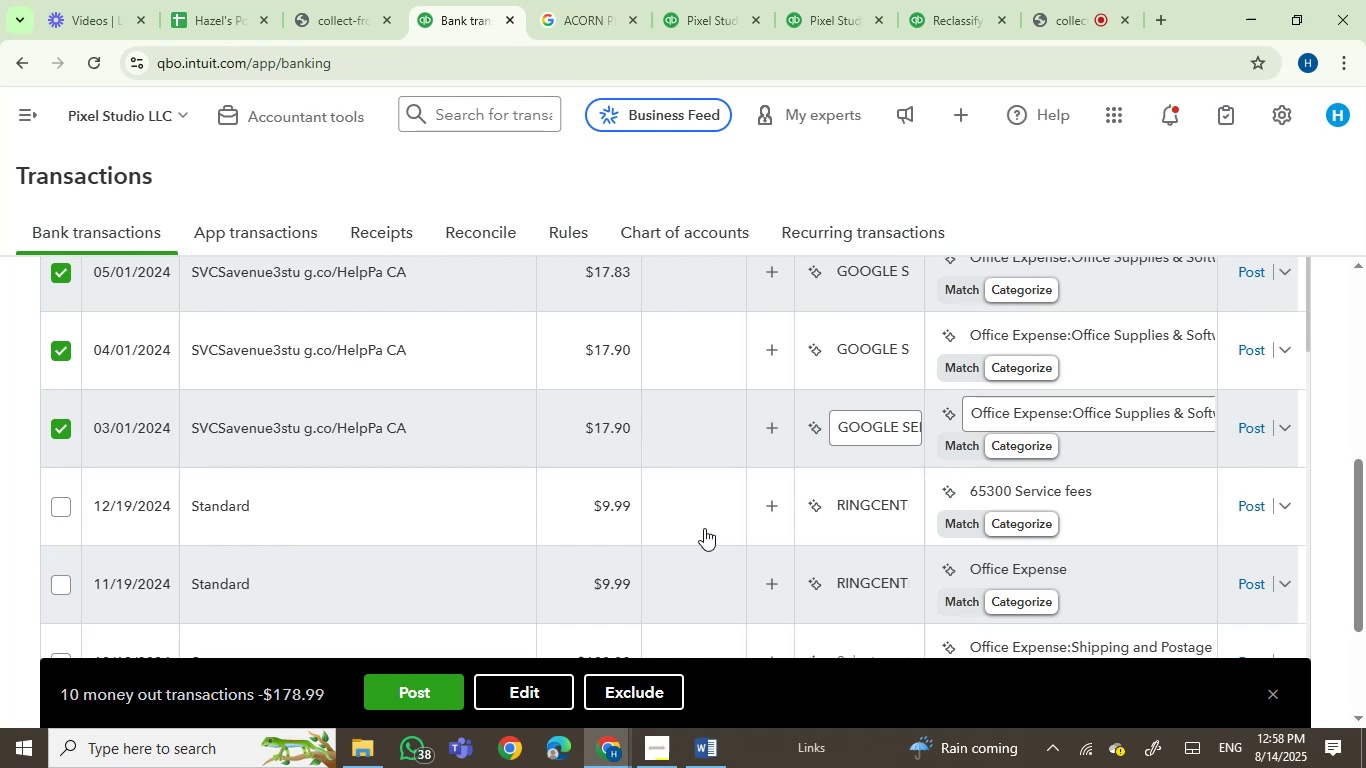 
scroll: coordinate [695, 530], scroll_direction: up, amount: 9.0
 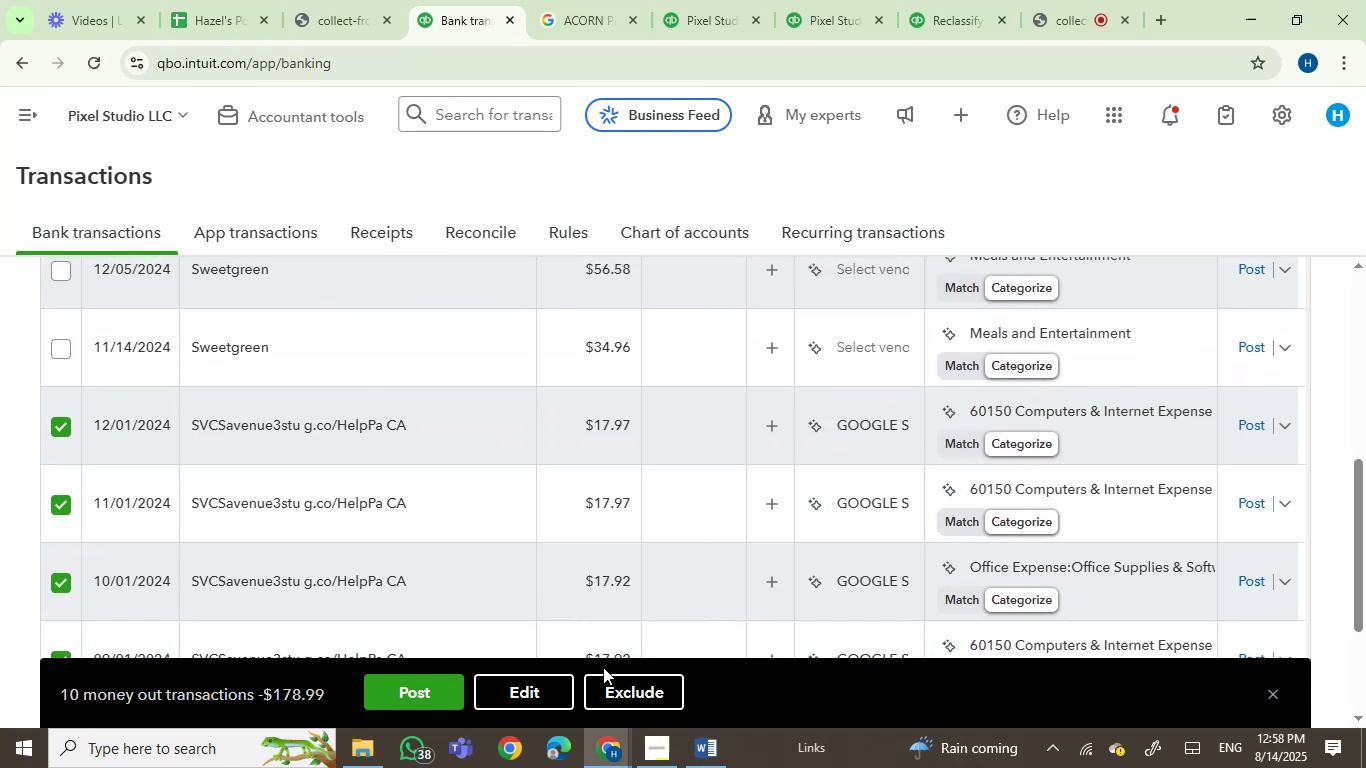 
left_click([556, 682])
 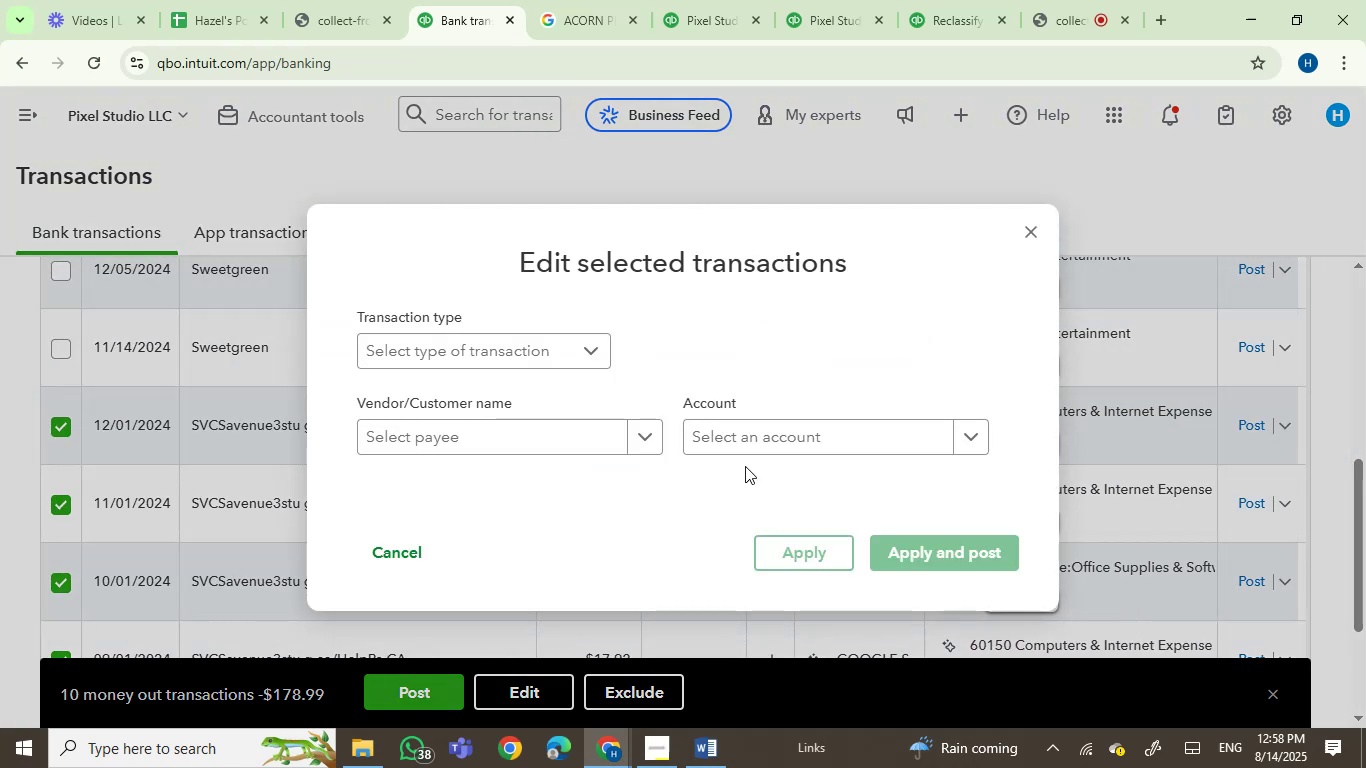 
left_click([755, 440])
 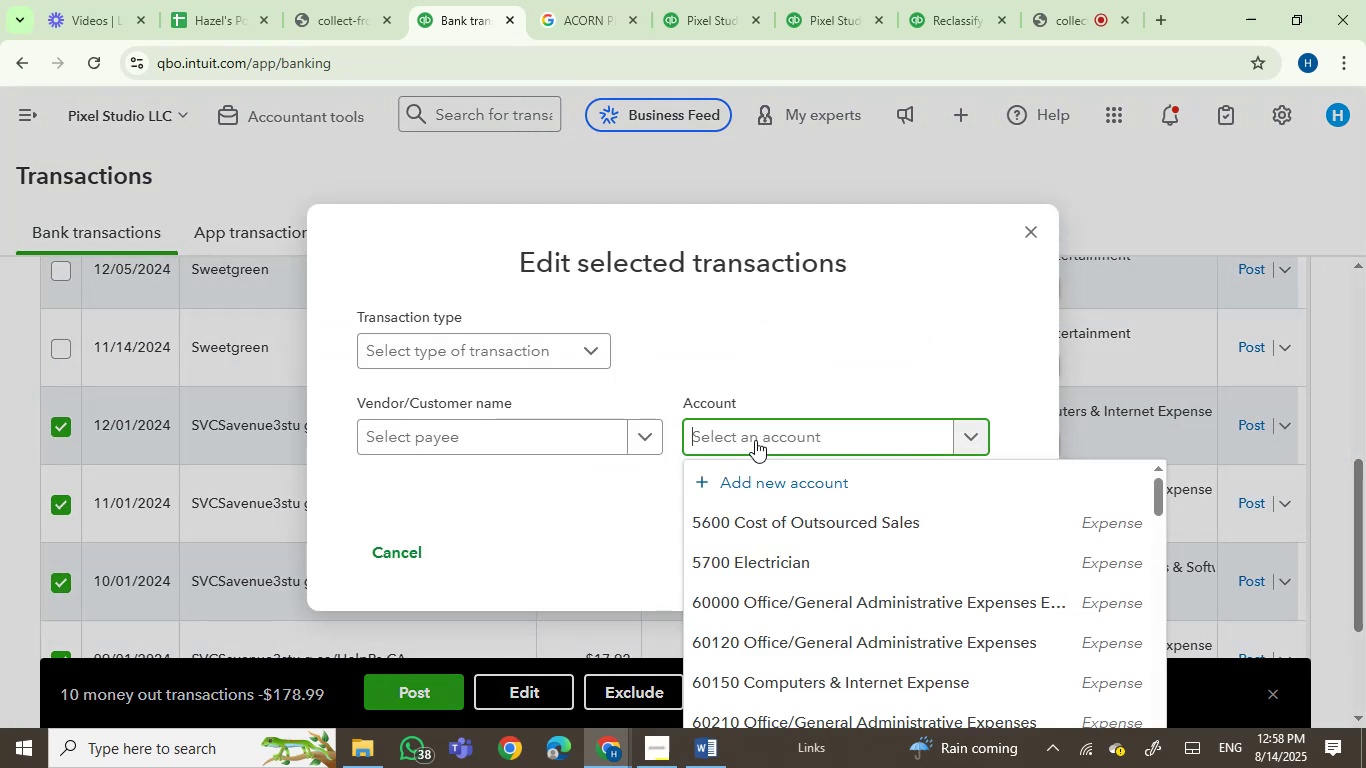 
type(soft)
 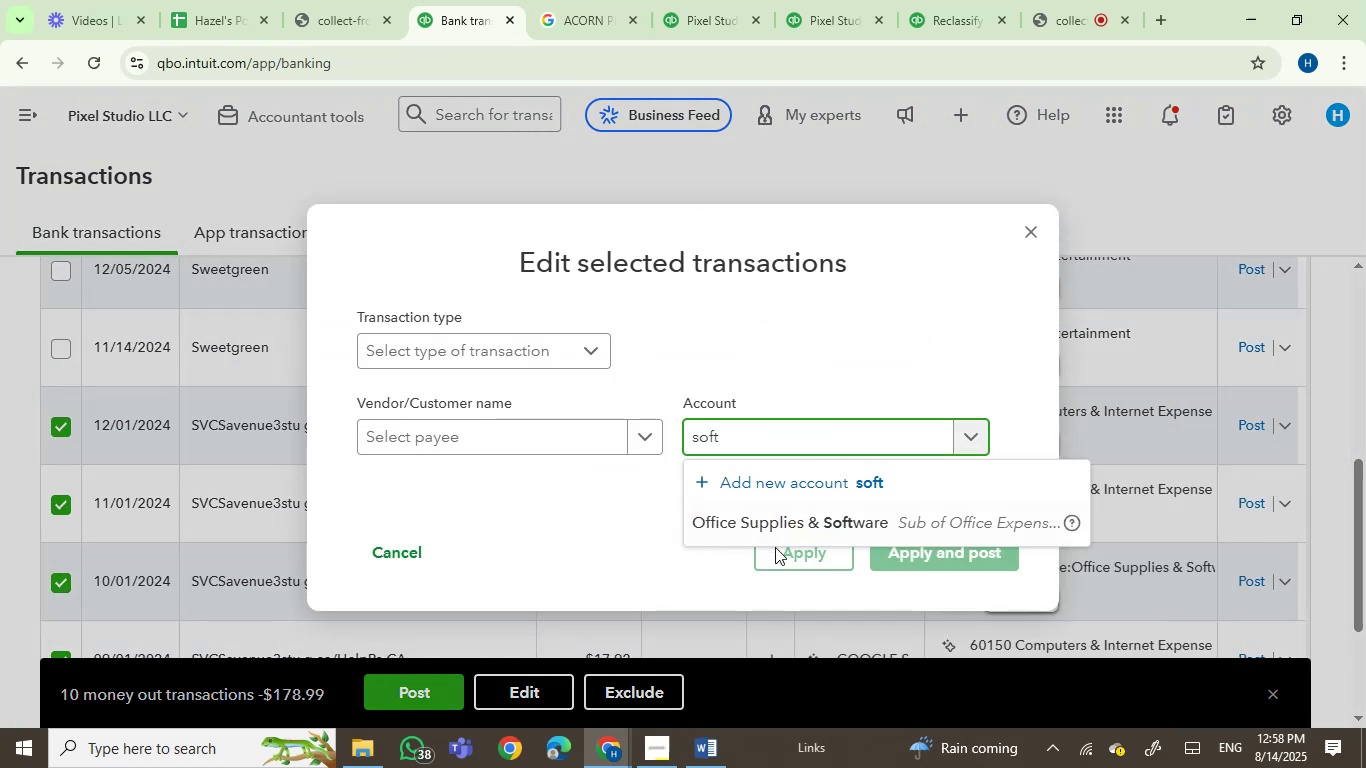 
left_click([788, 527])
 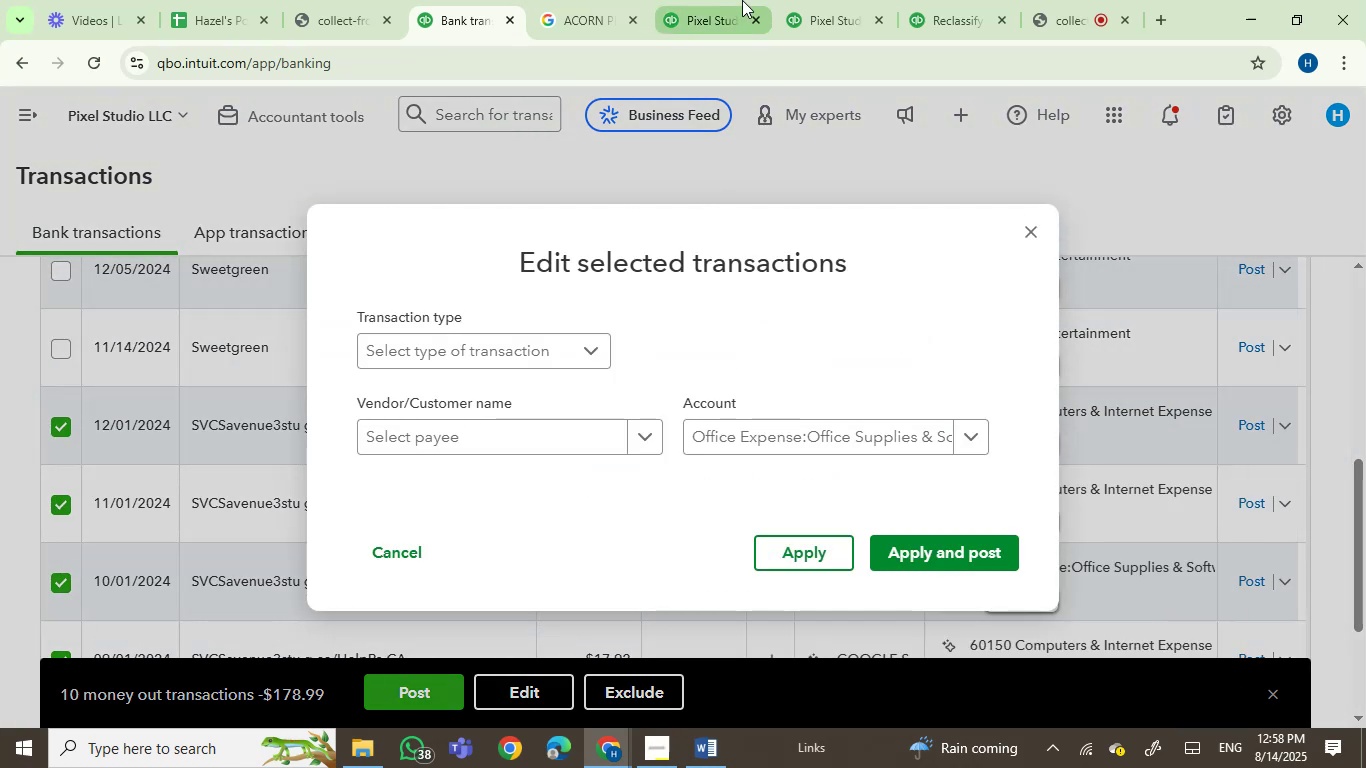 
left_click([709, 0])
 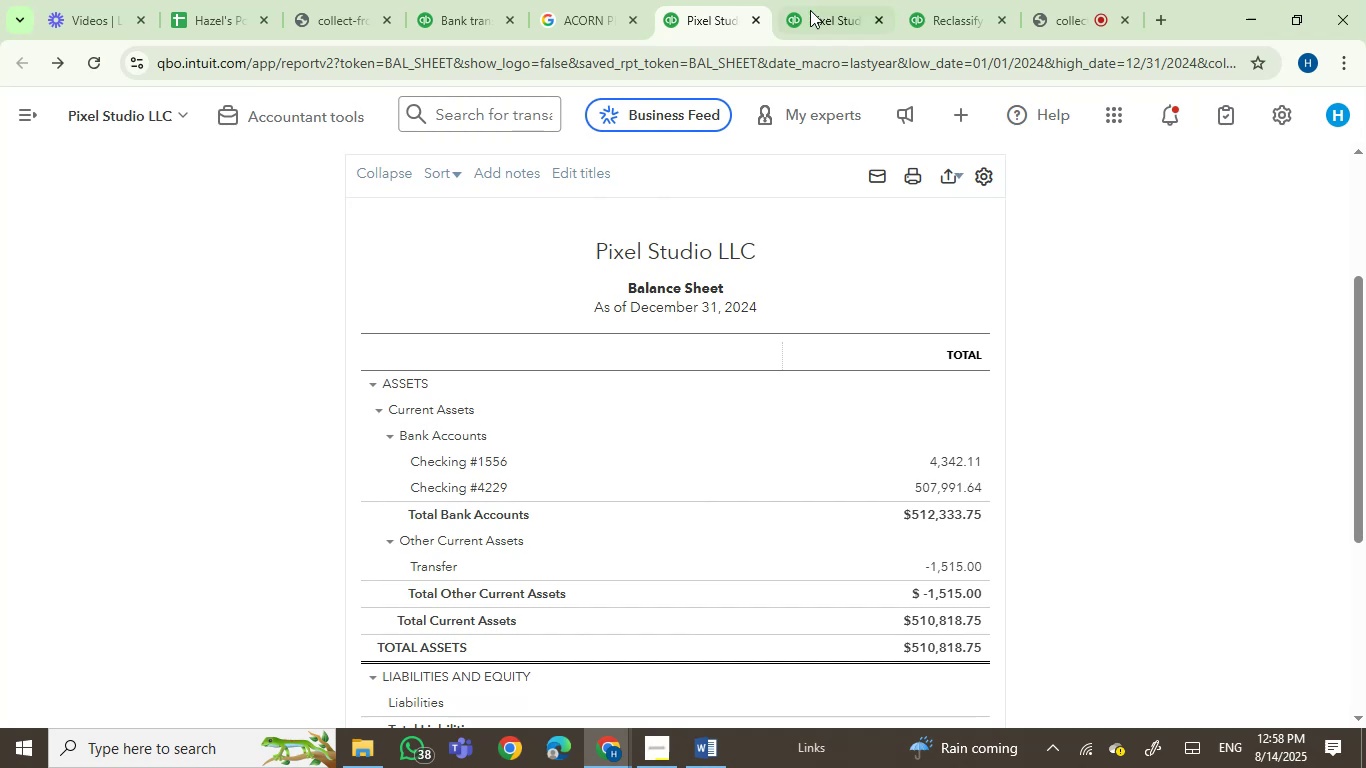 
left_click([830, 0])
 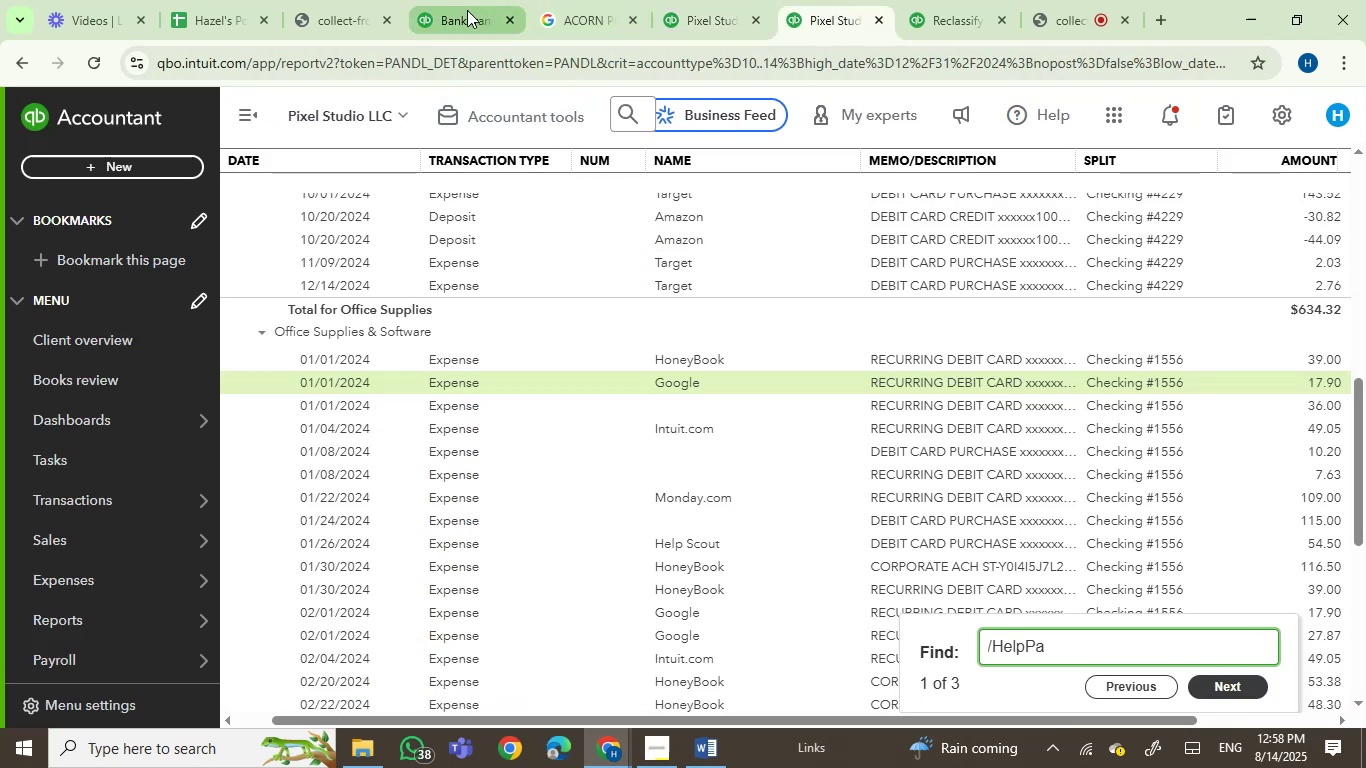 
left_click([446, 0])
 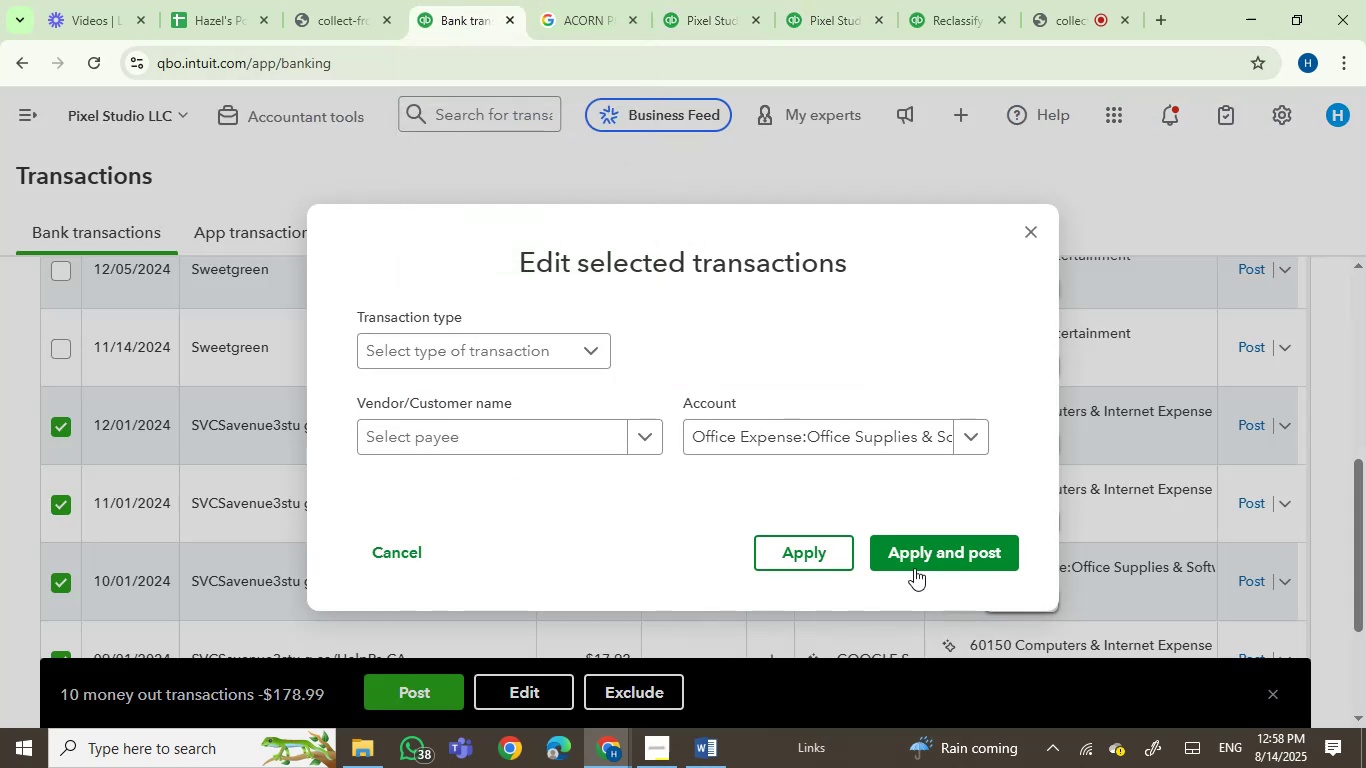 
left_click([925, 555])
 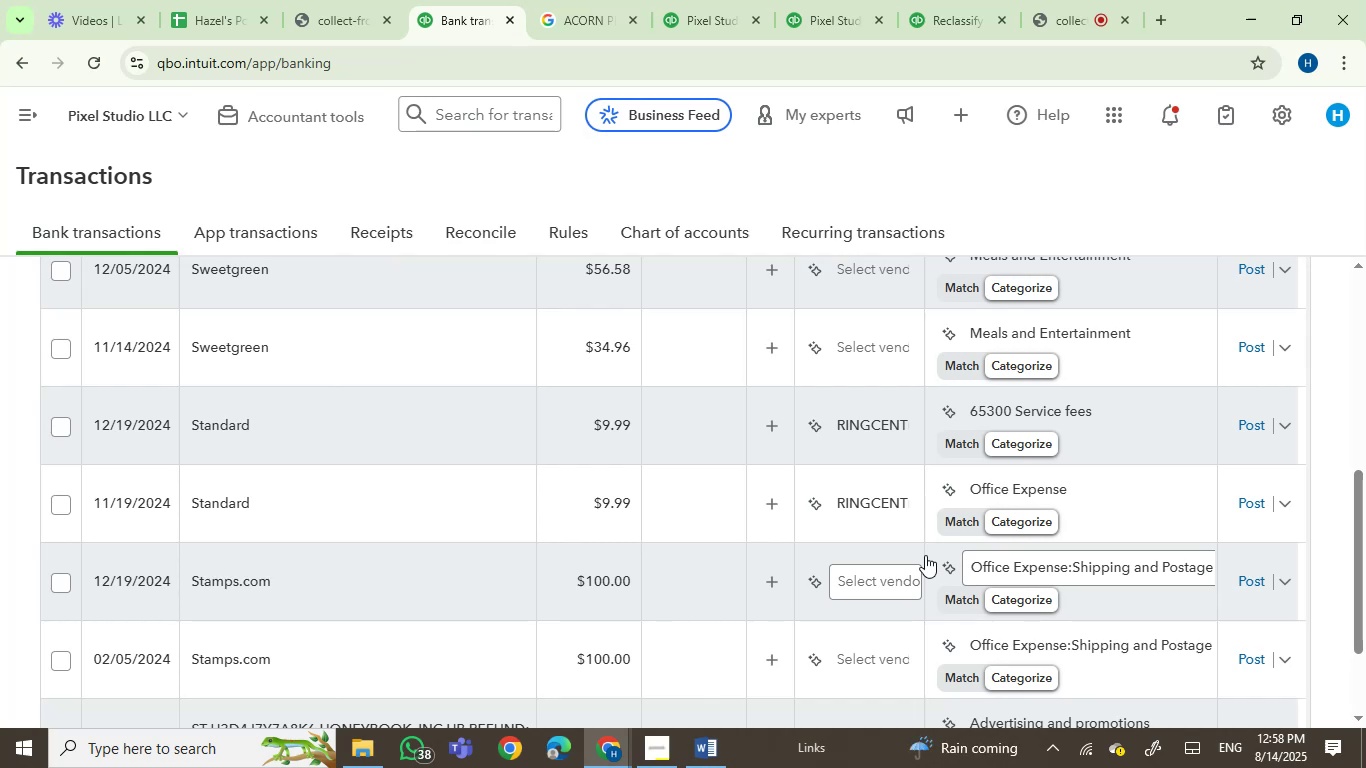 
wait(32.57)
 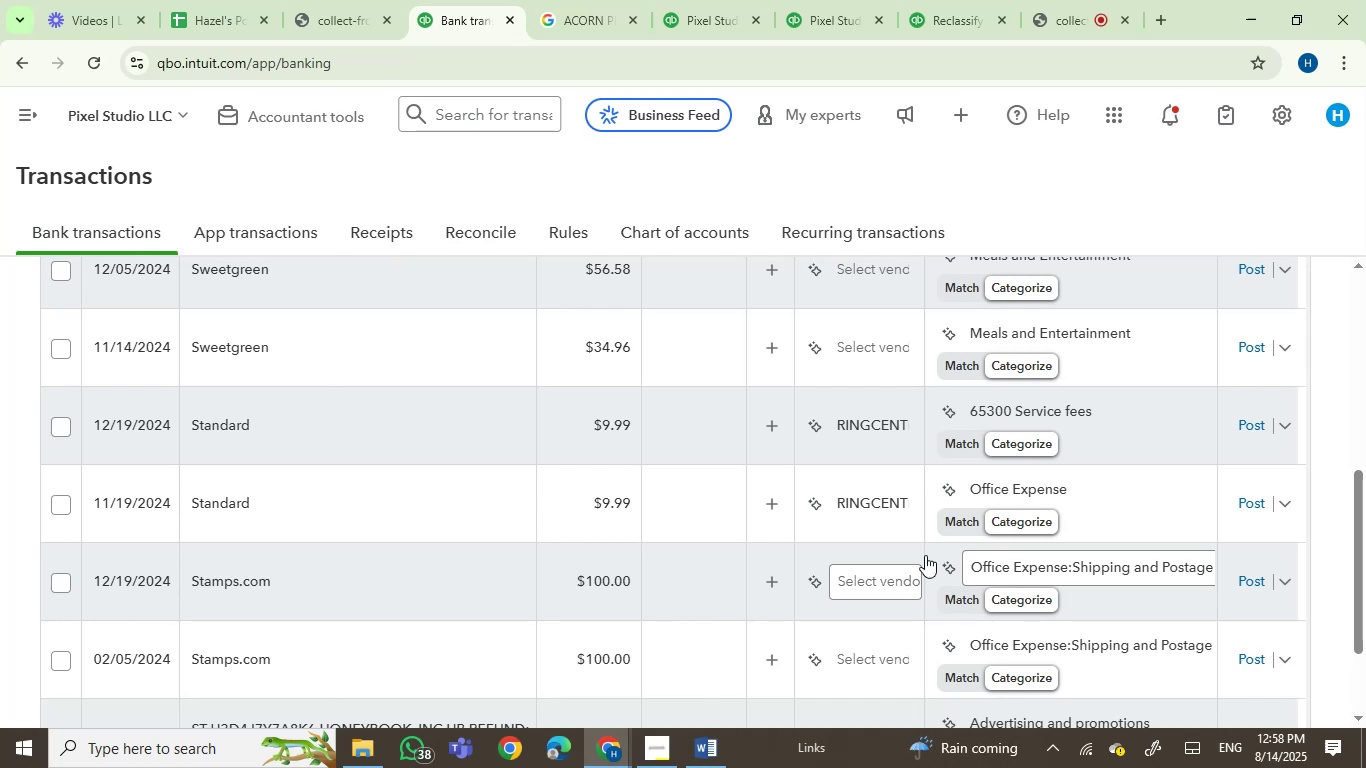 
scroll: coordinate [413, 457], scroll_direction: up, amount: 2.0
 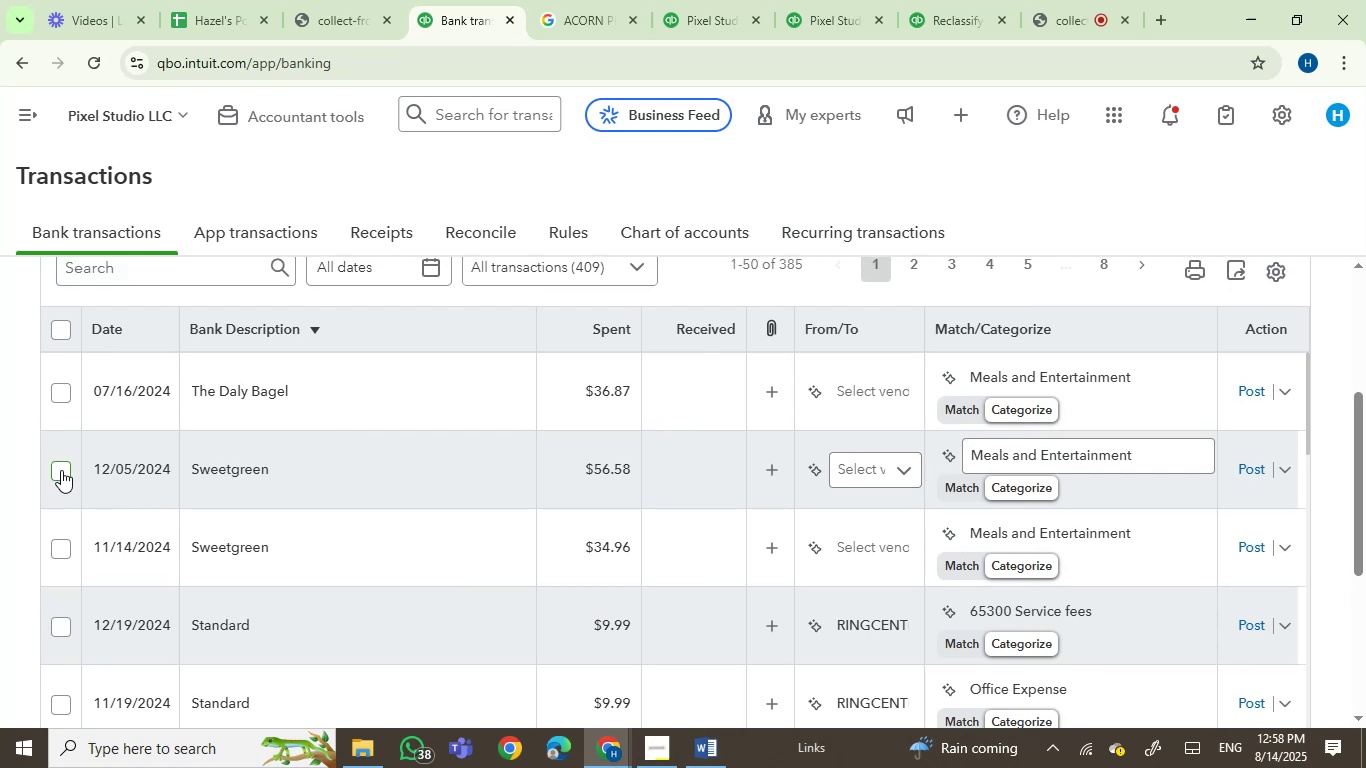 
left_click([277, 469])
 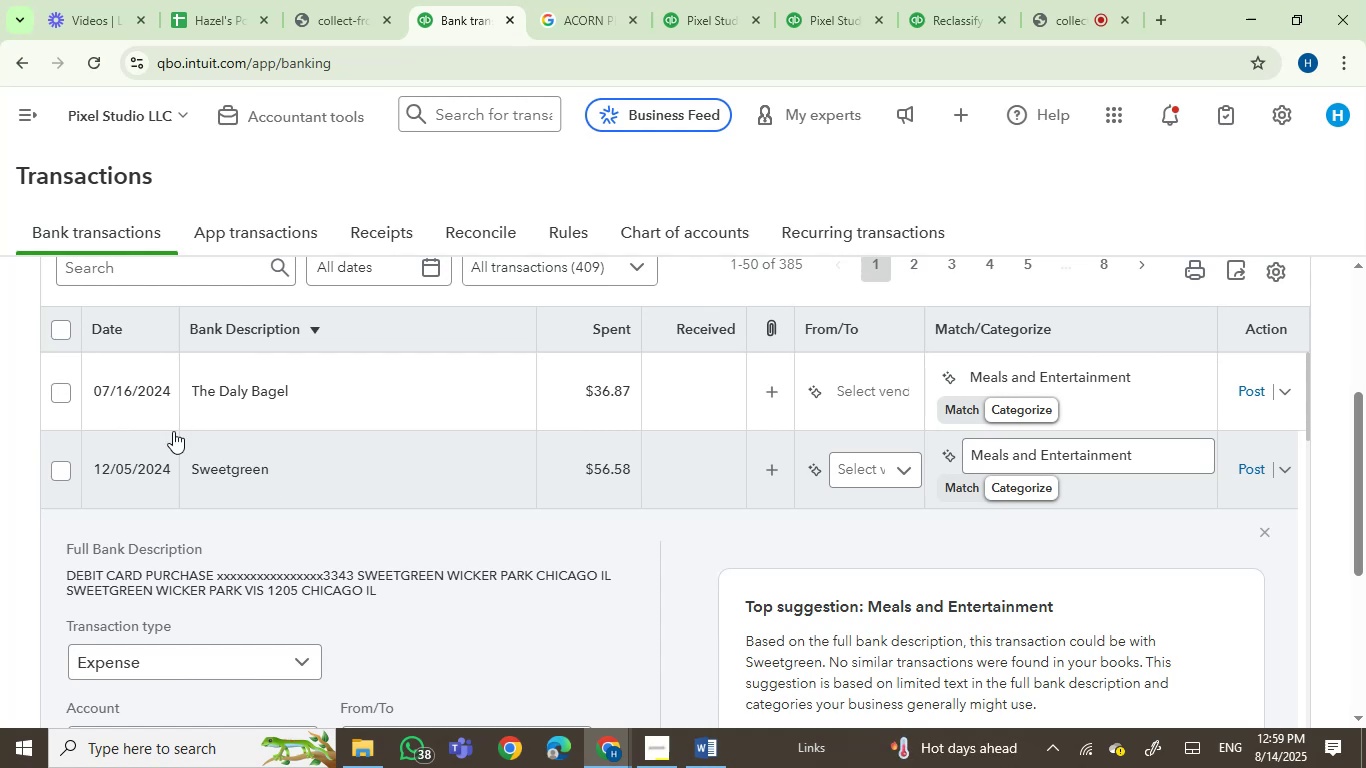 
wait(57.82)
 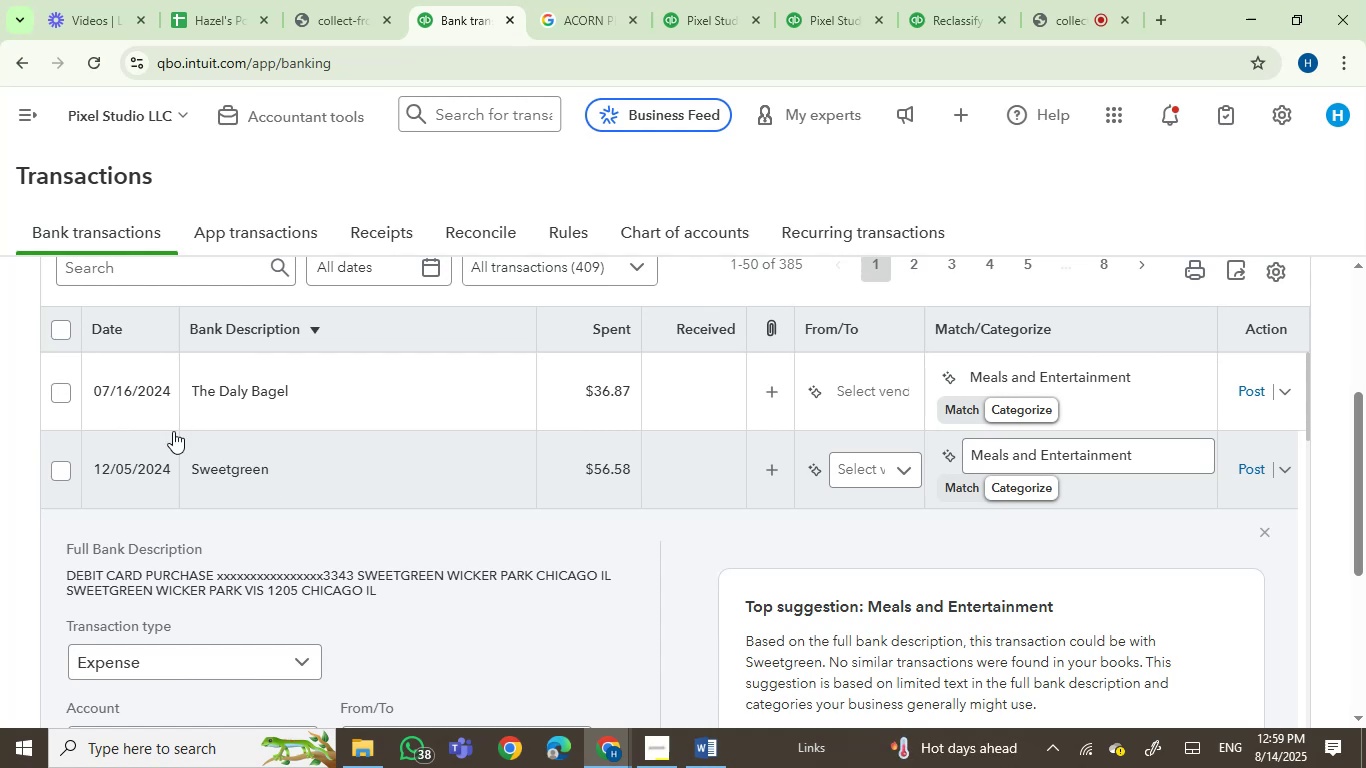 
left_click_drag(start_coordinate=[404, 574], to_coordinate=[469, 573])
 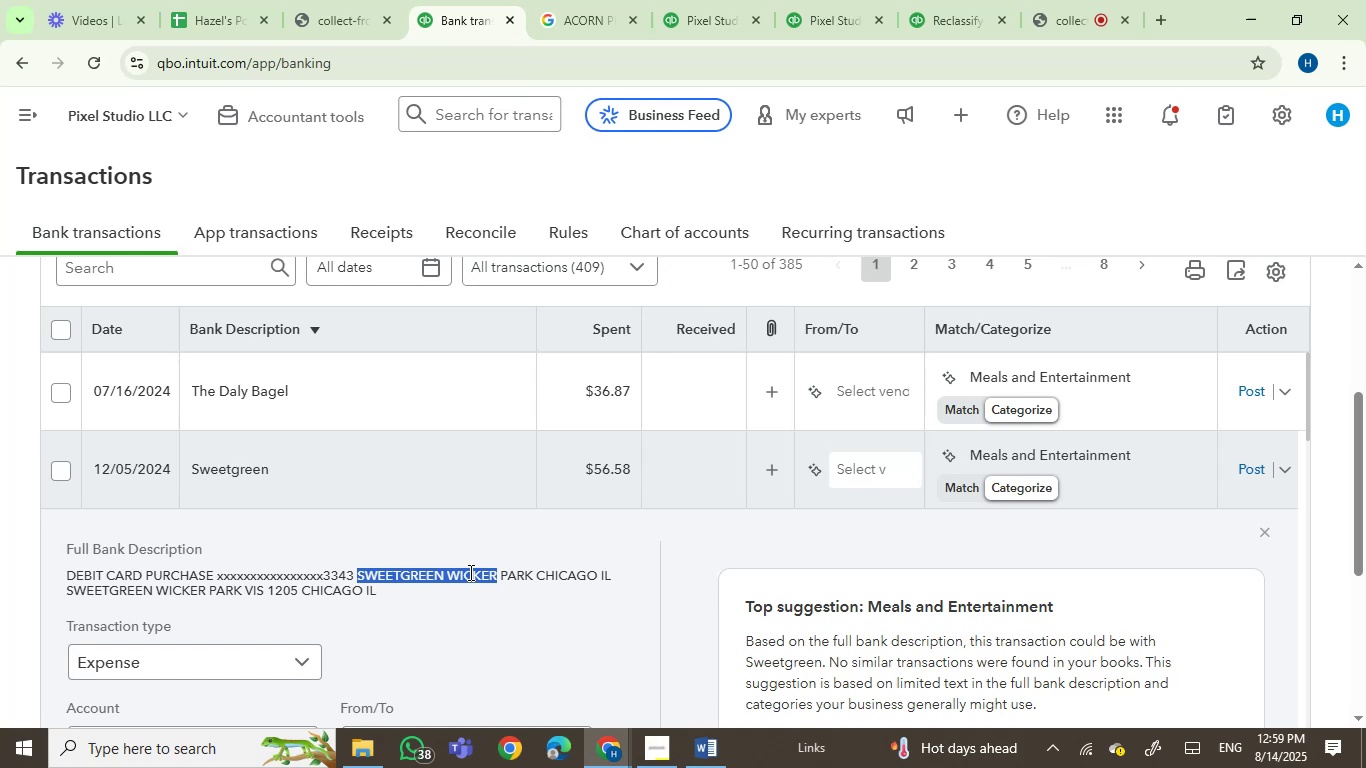 
hold_key(key=ControlLeft, duration=0.6)
 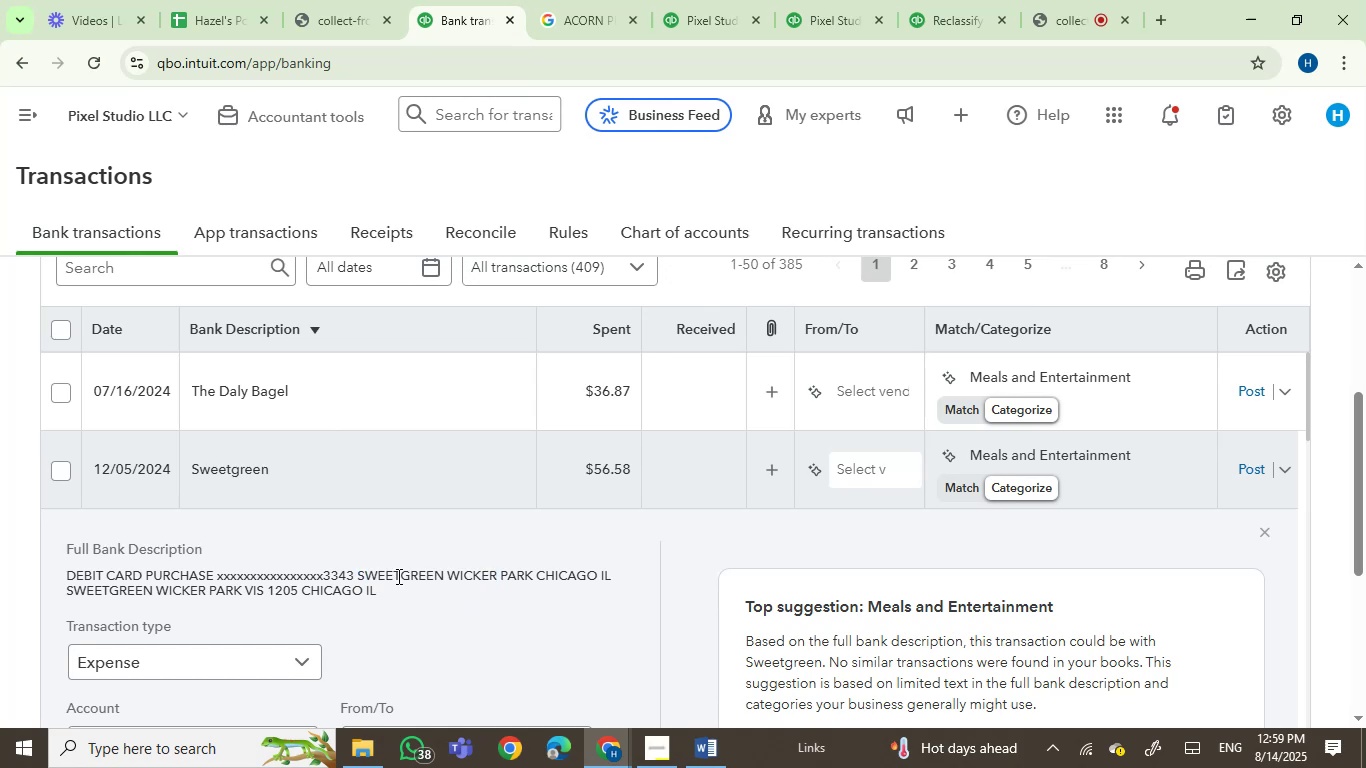 
left_click([397, 575])
 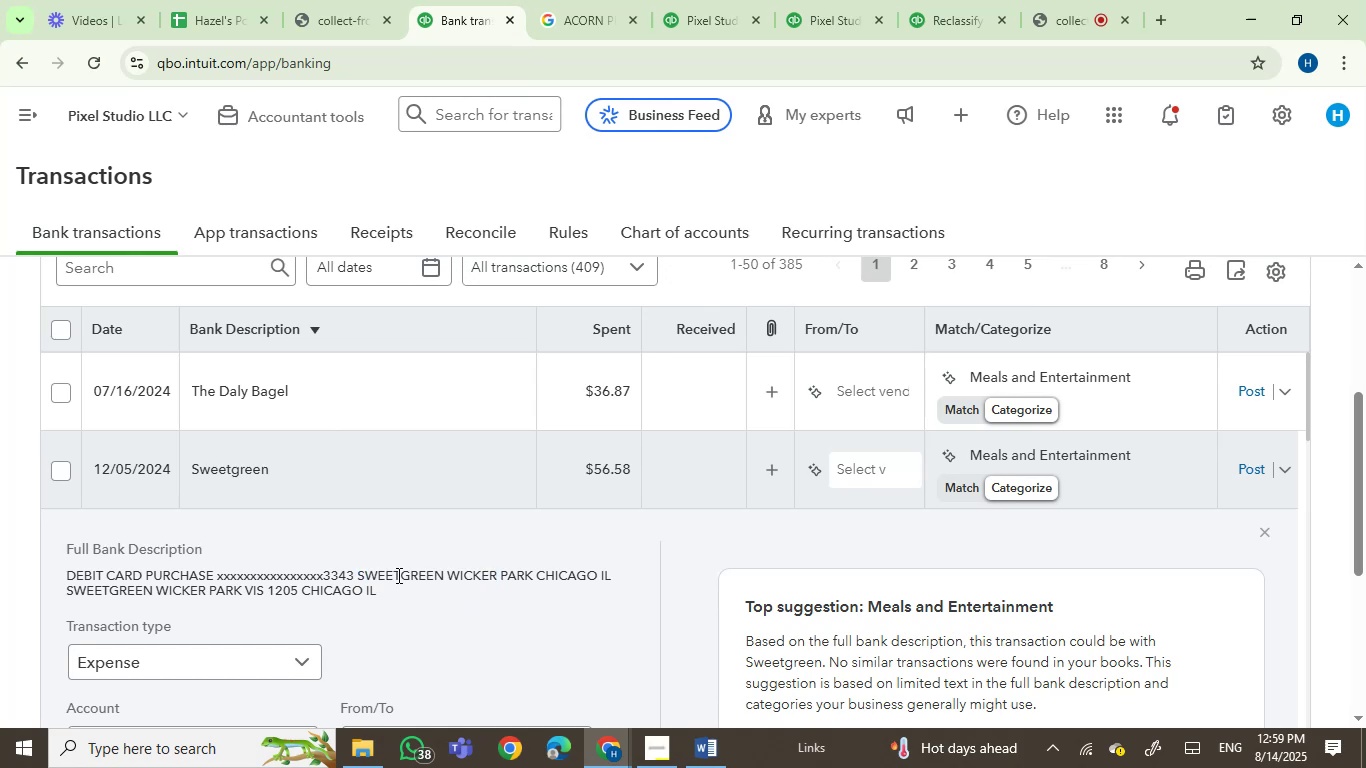 
left_click_drag(start_coordinate=[397, 575], to_coordinate=[582, 575])
 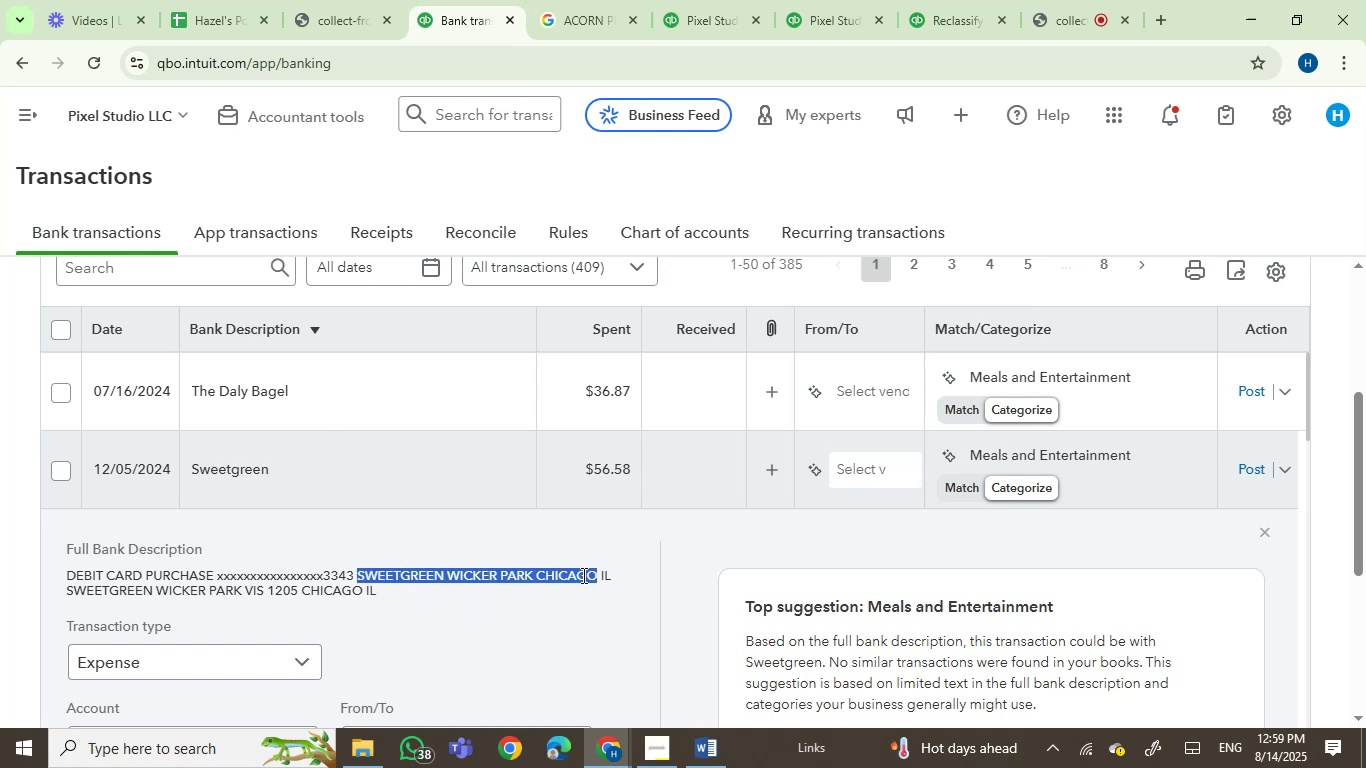 
key(Control+C)
 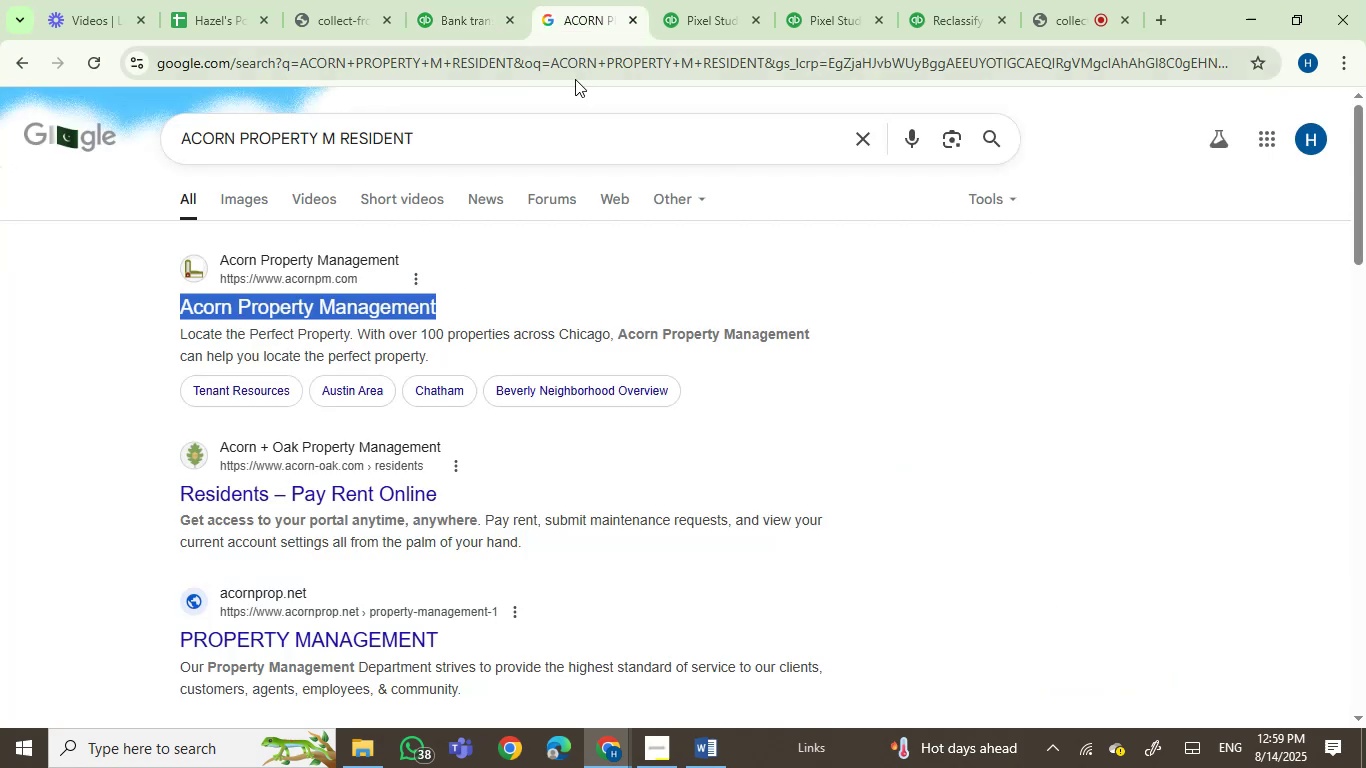 
key(Control+ControlLeft)
 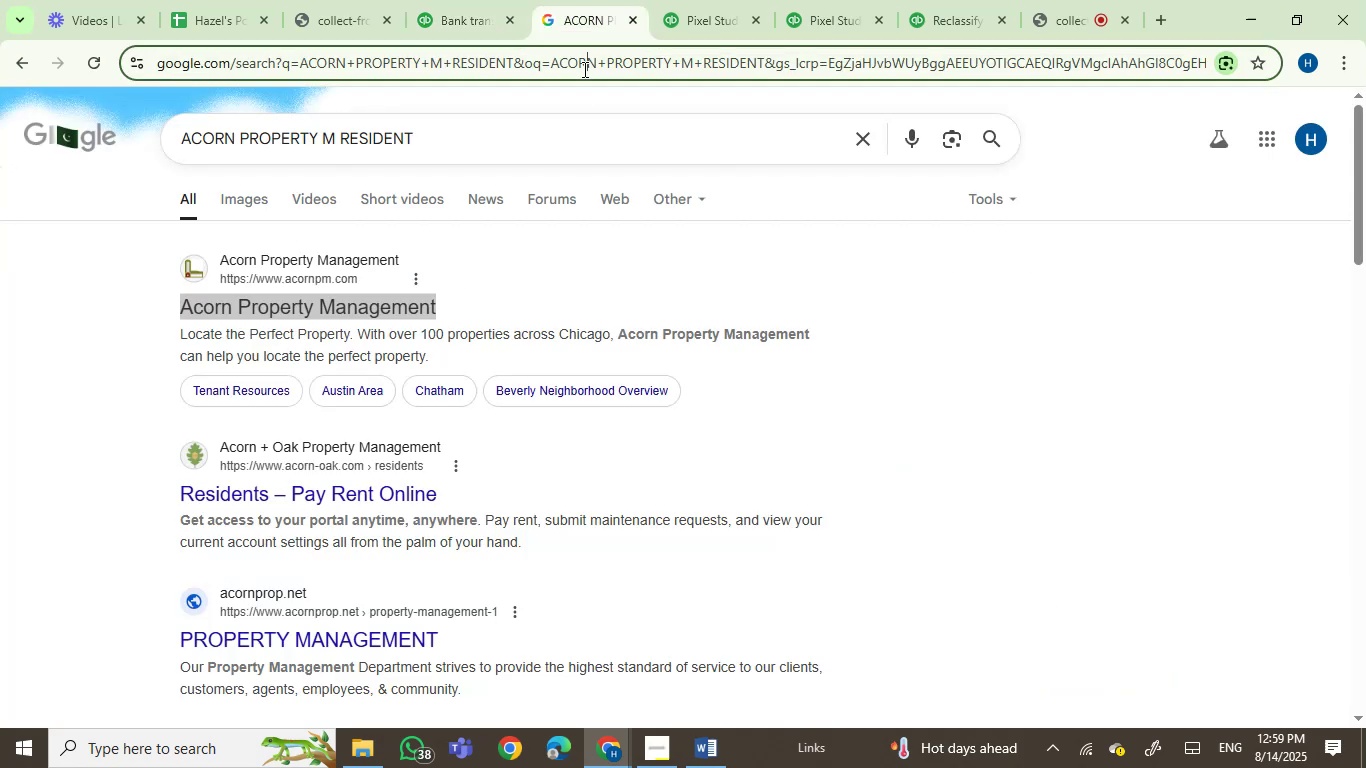 
left_click([583, 69])
 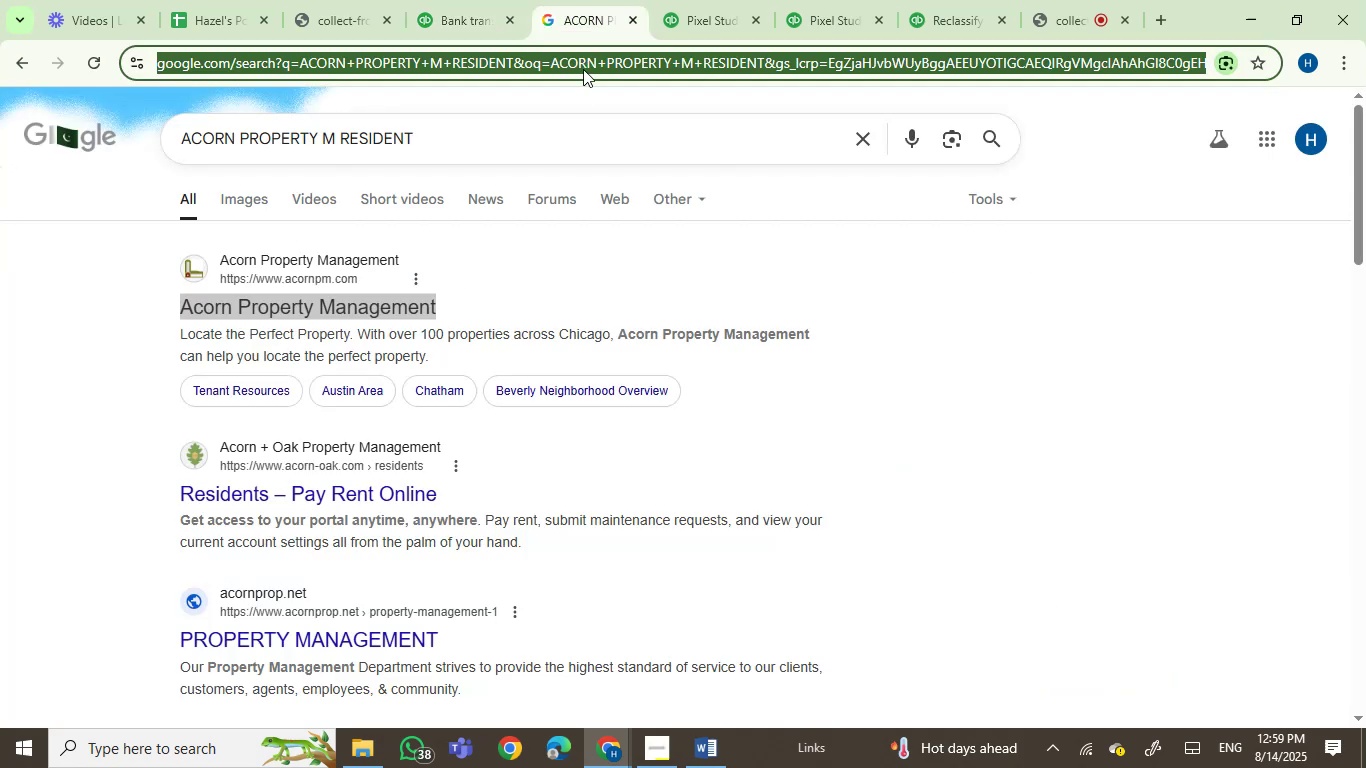 
key(Control+V)
 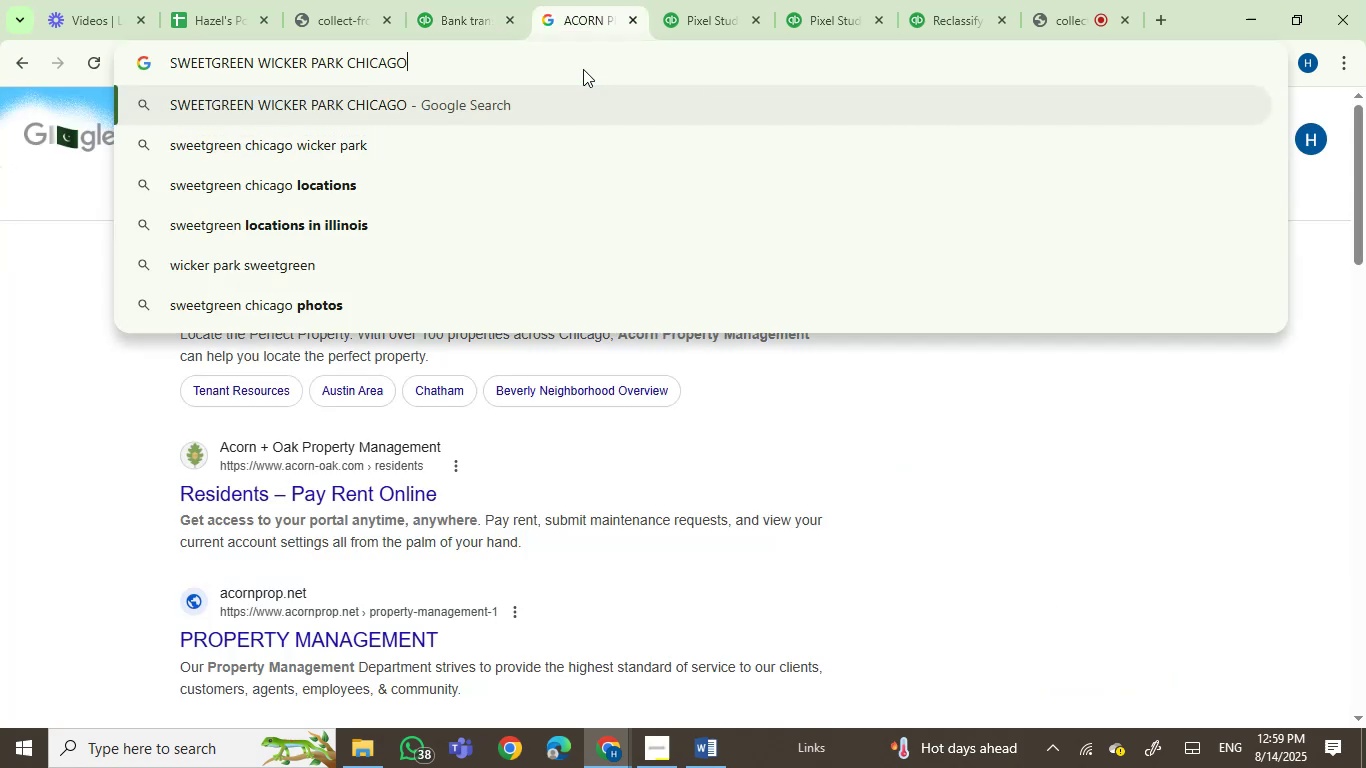 
hold_key(key=Enter, duration=0.39)
 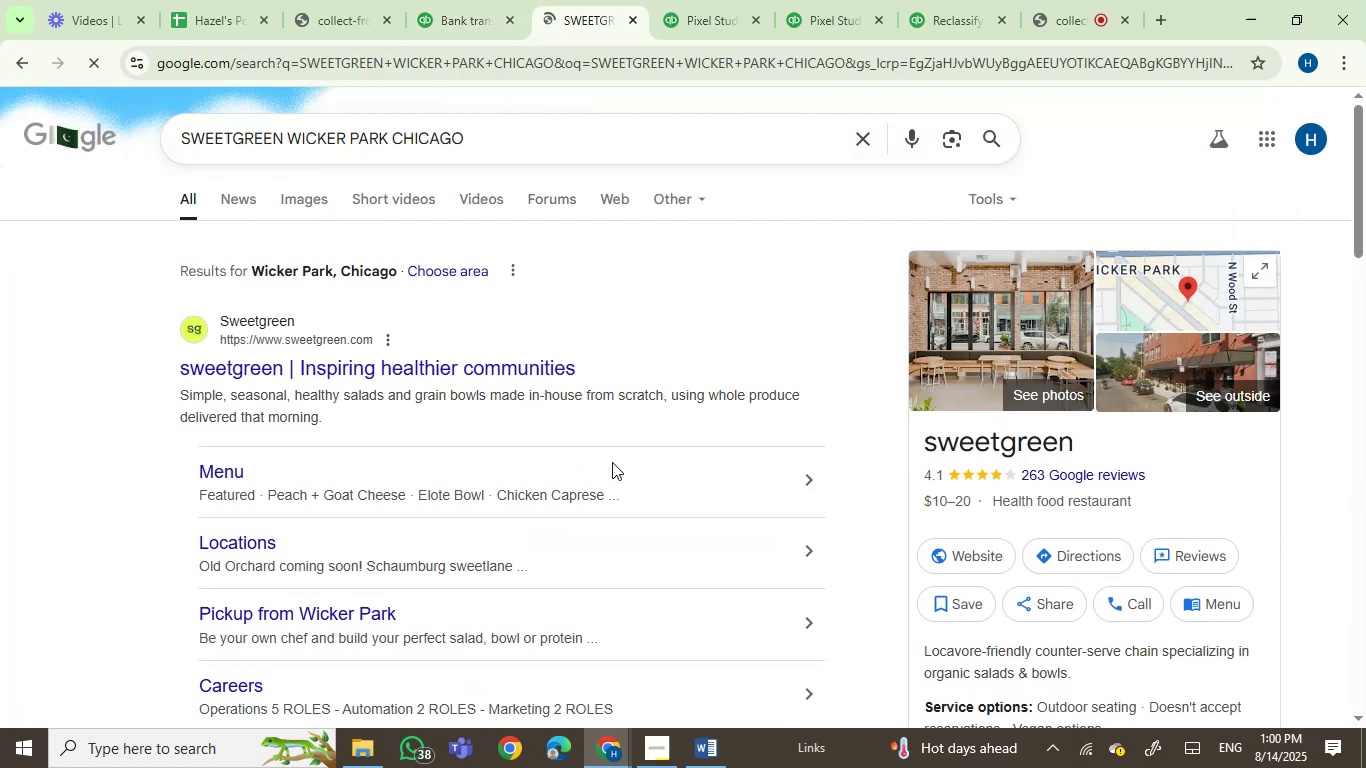 
wait(9.01)
 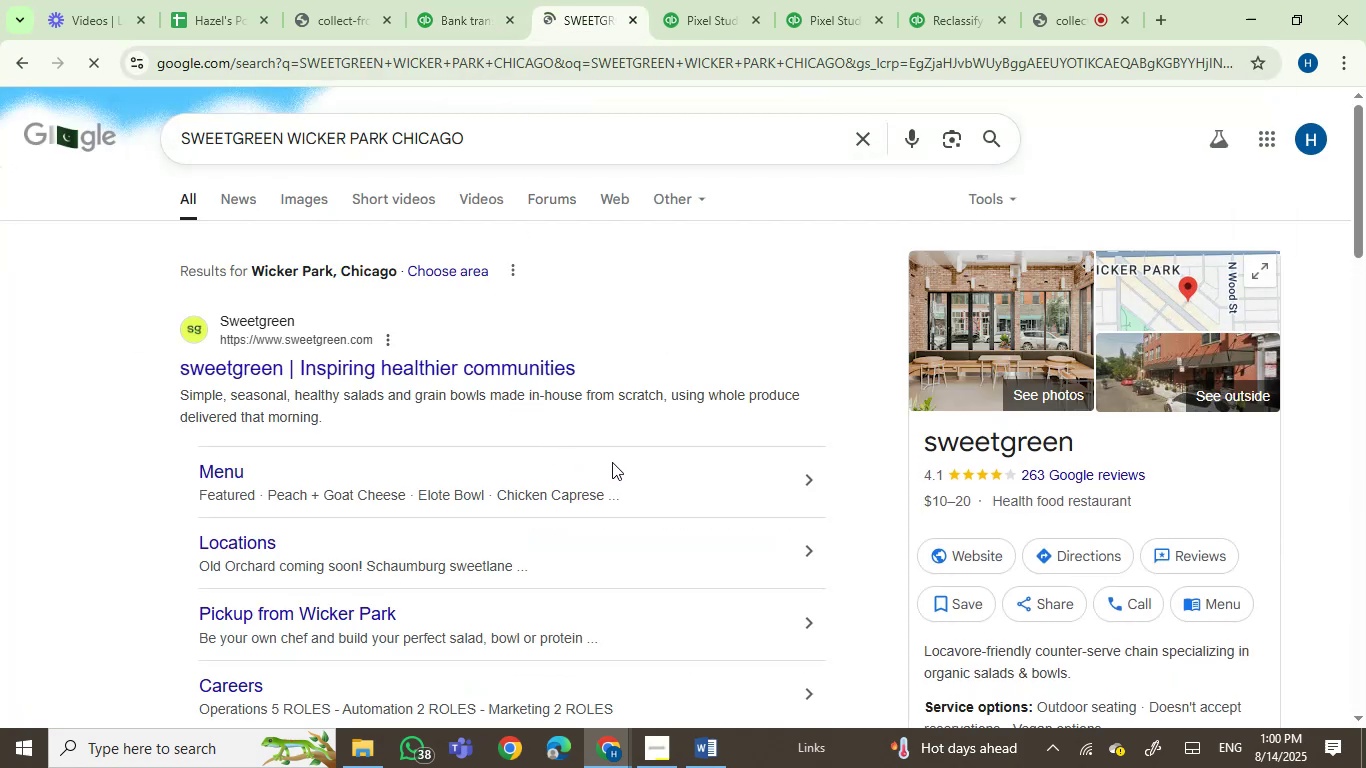 
left_click([465, 6])
 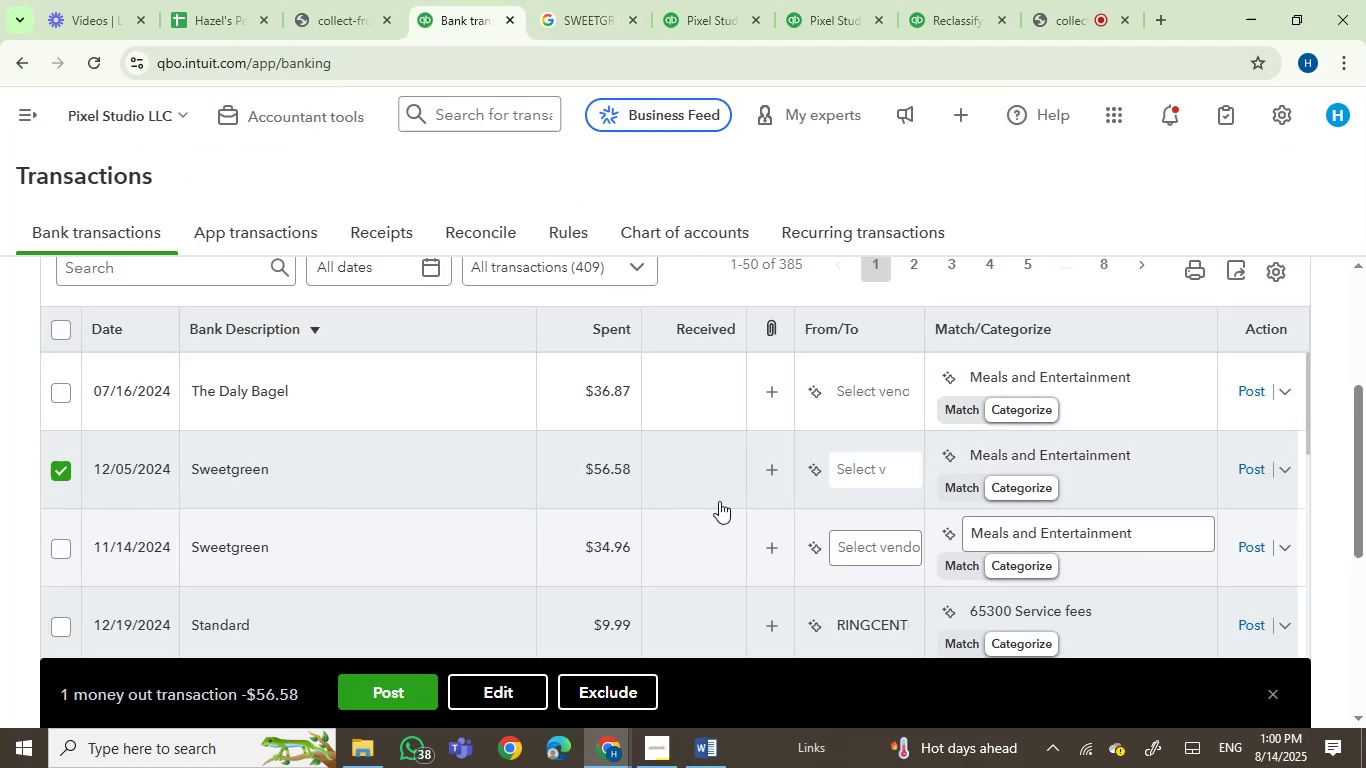 
left_click([60, 544])
 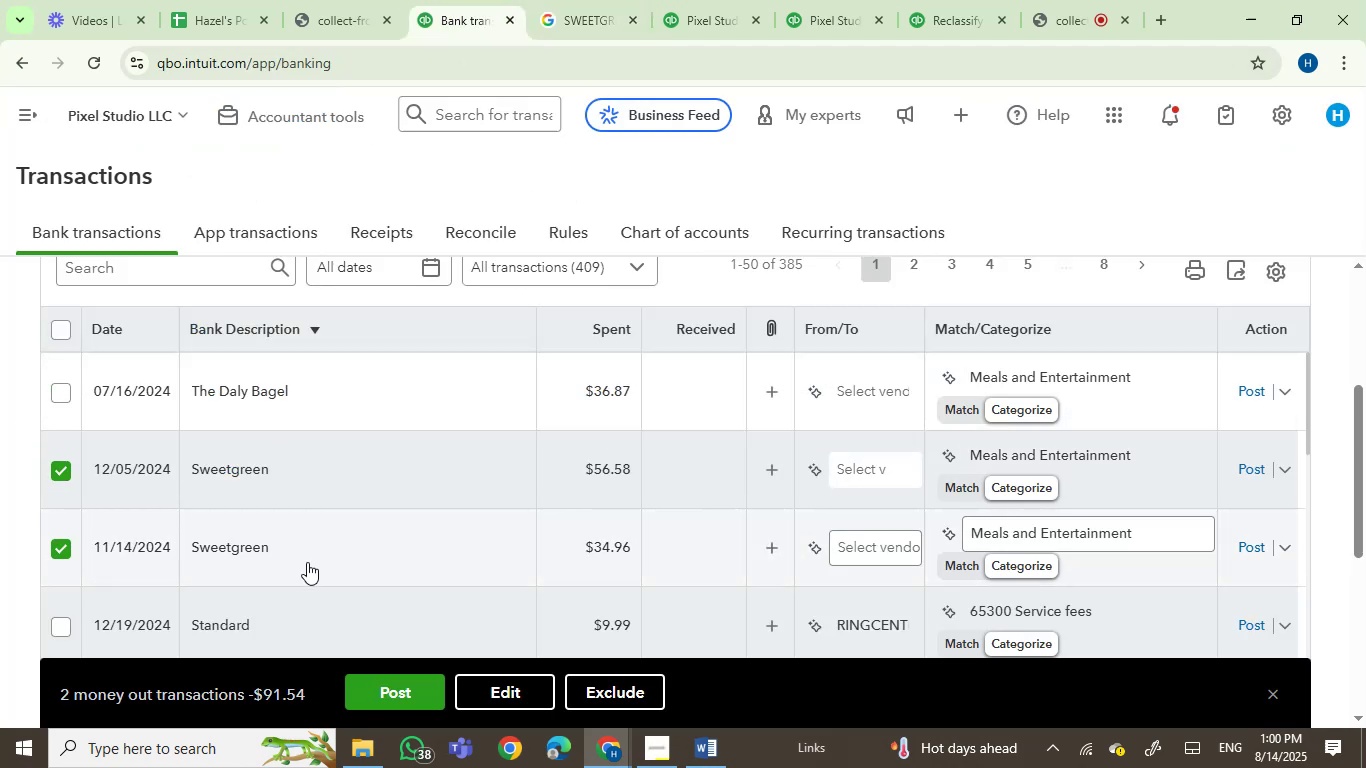 
left_click_drag(start_coordinate=[292, 552], to_coordinate=[195, 547])
 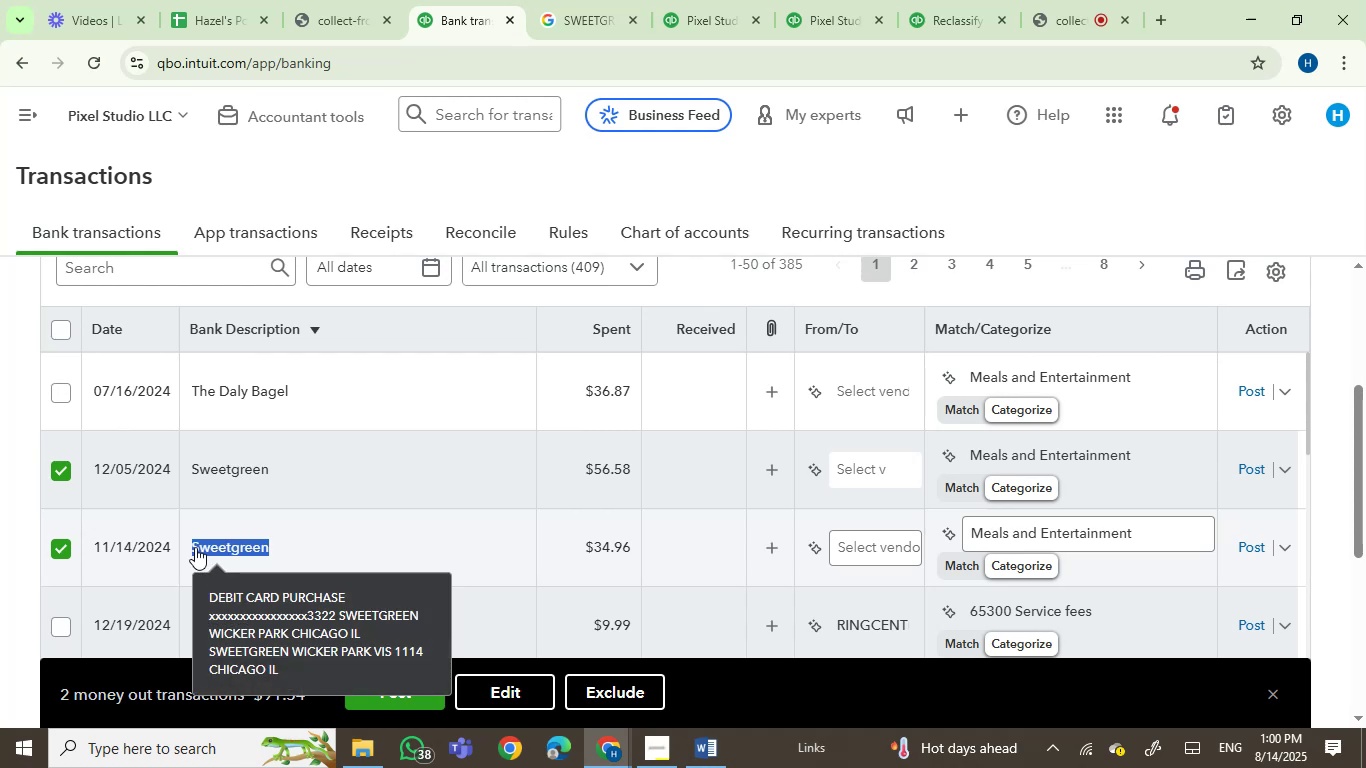 
key(Control+C)
 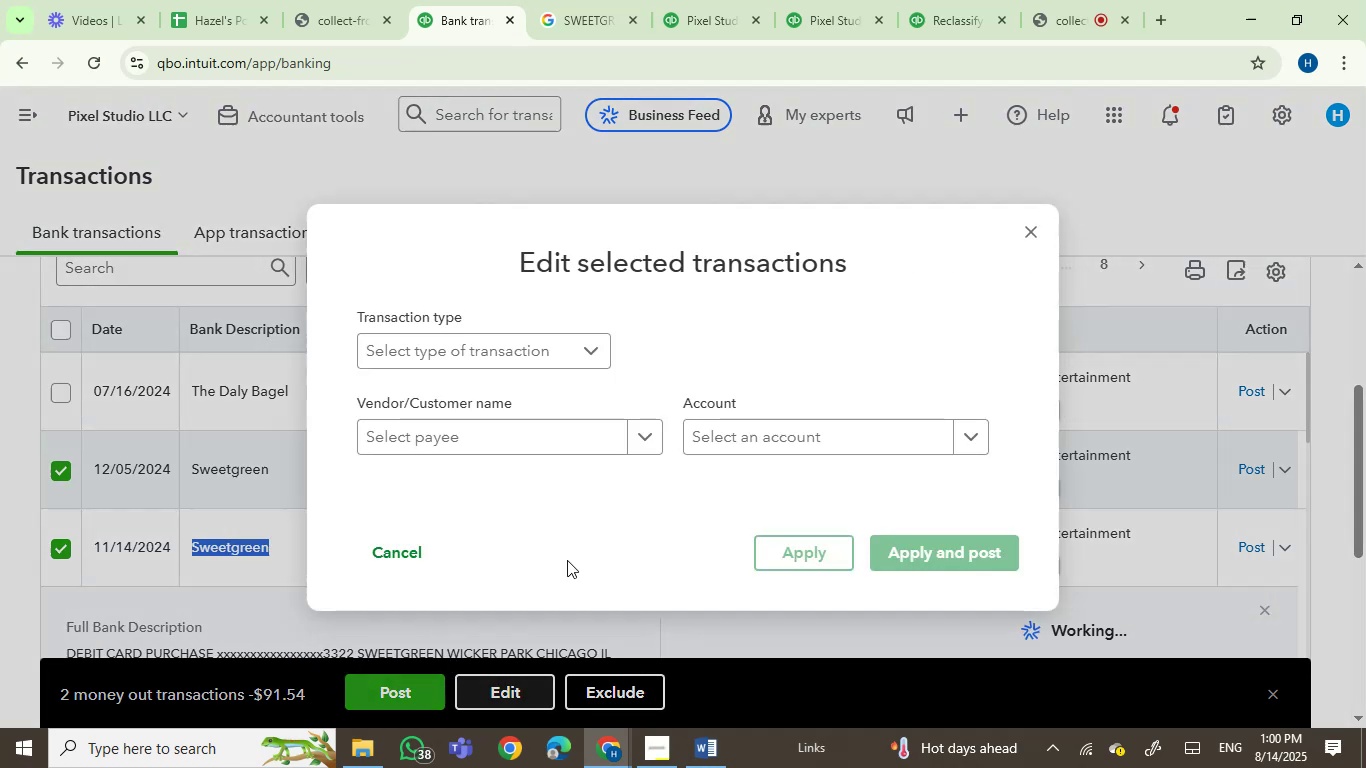 
left_click([569, 419])
 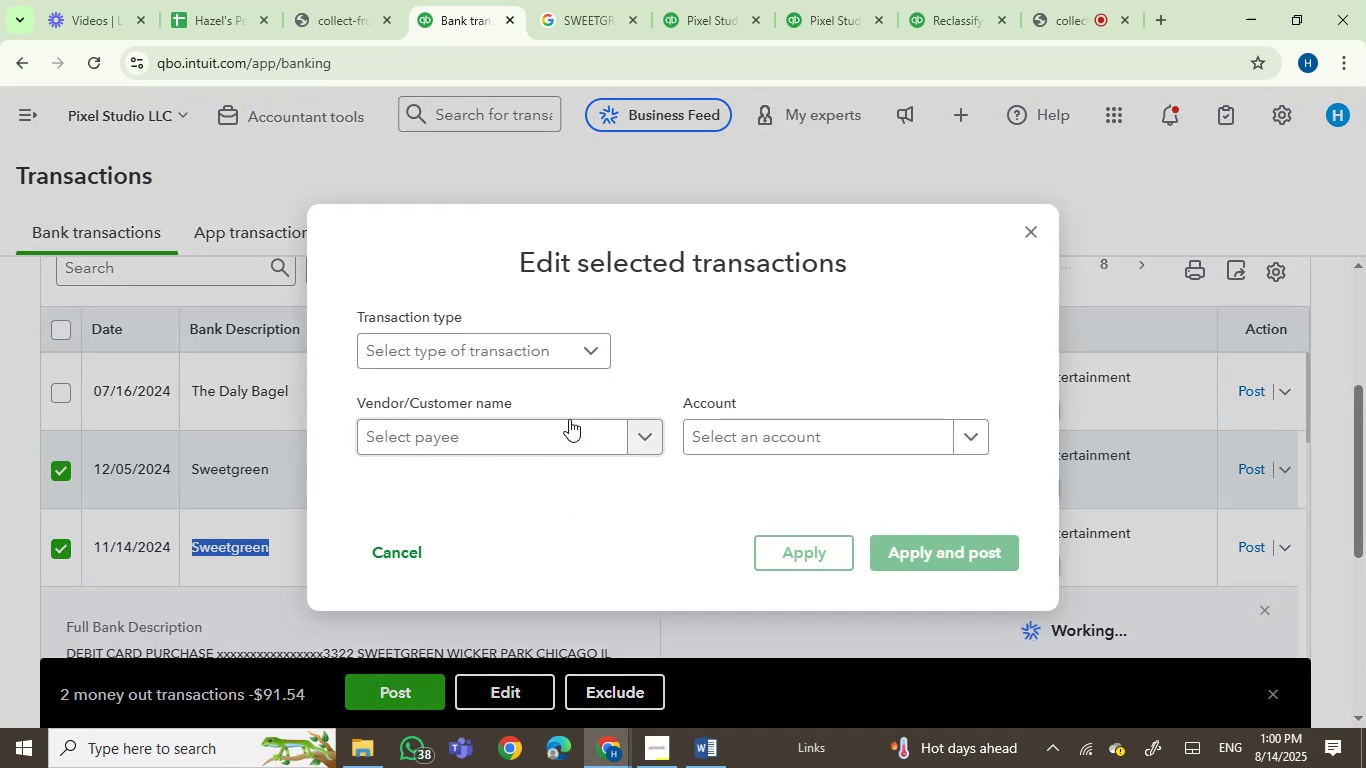 
key(Control+V)
 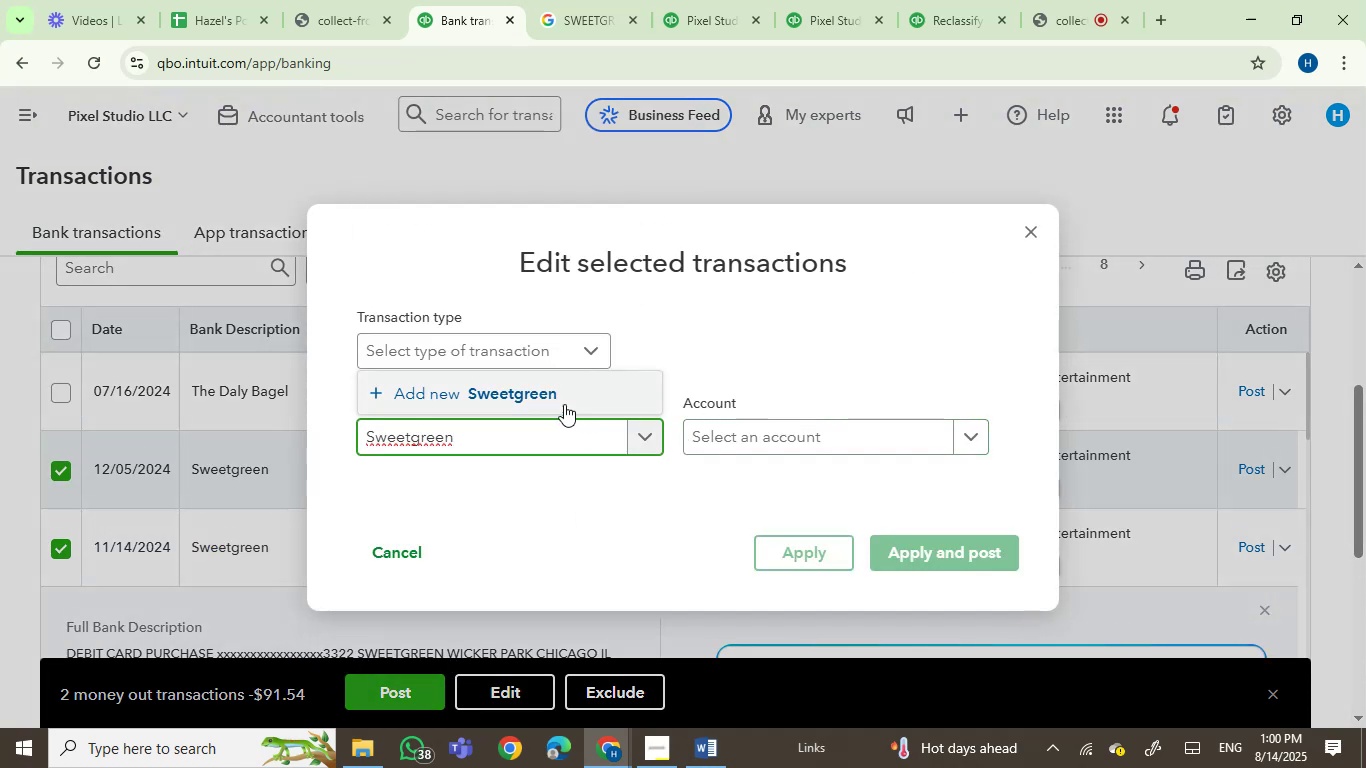 
left_click([545, 404])
 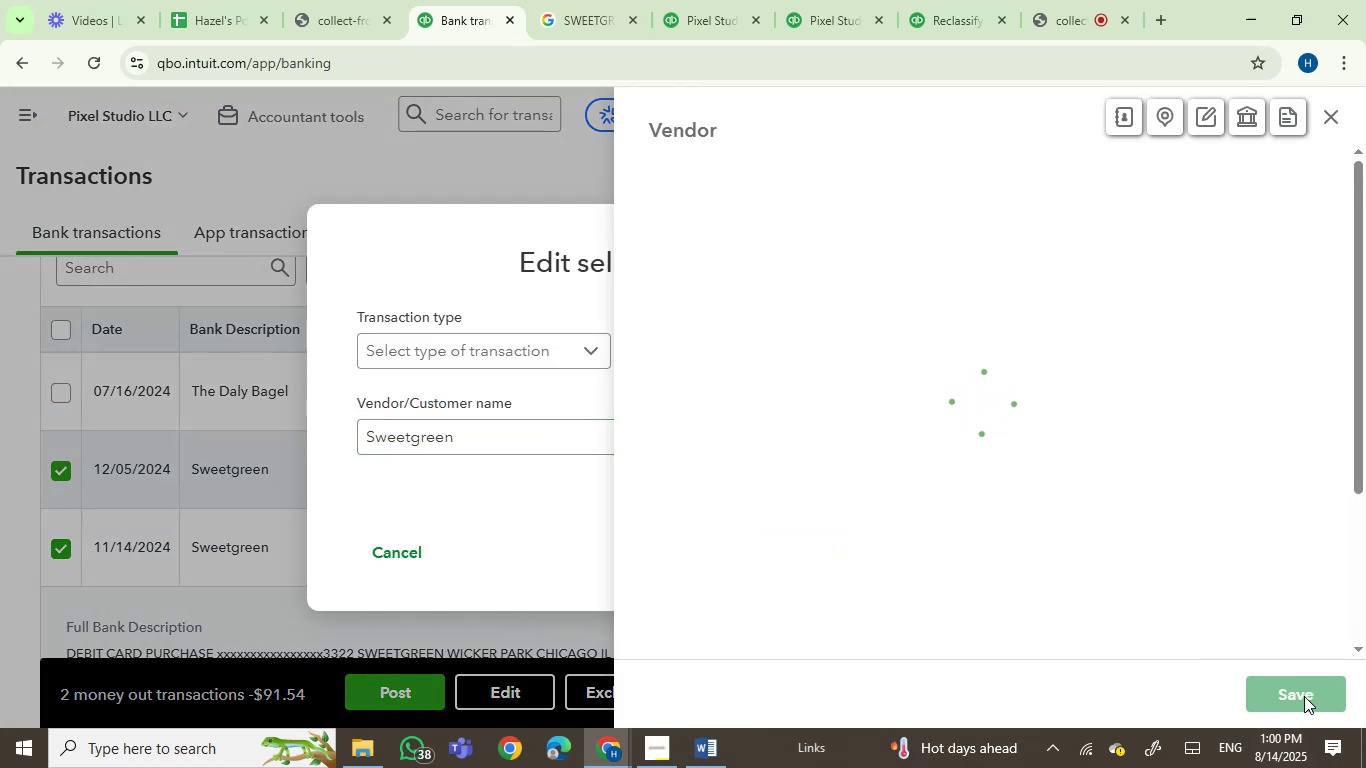 
left_click([1304, 696])
 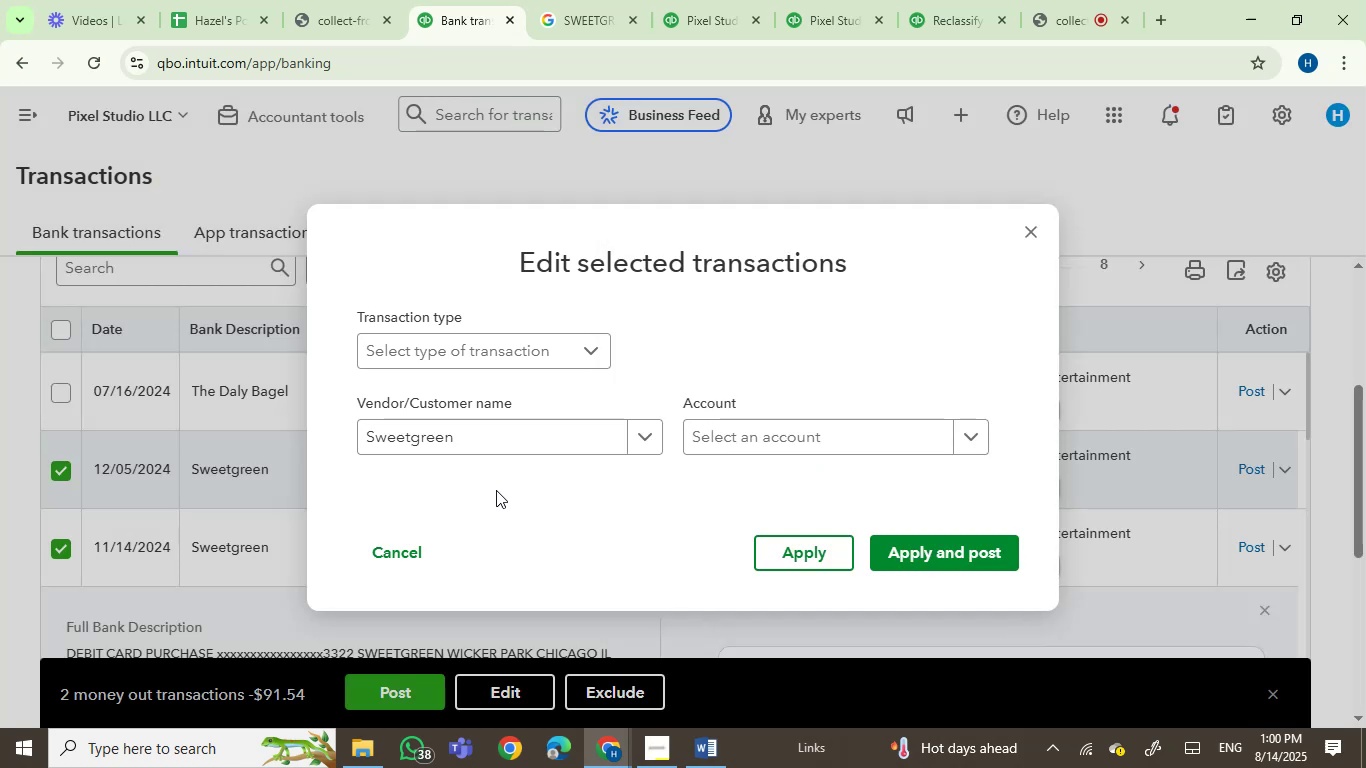 
left_click([745, 436])
 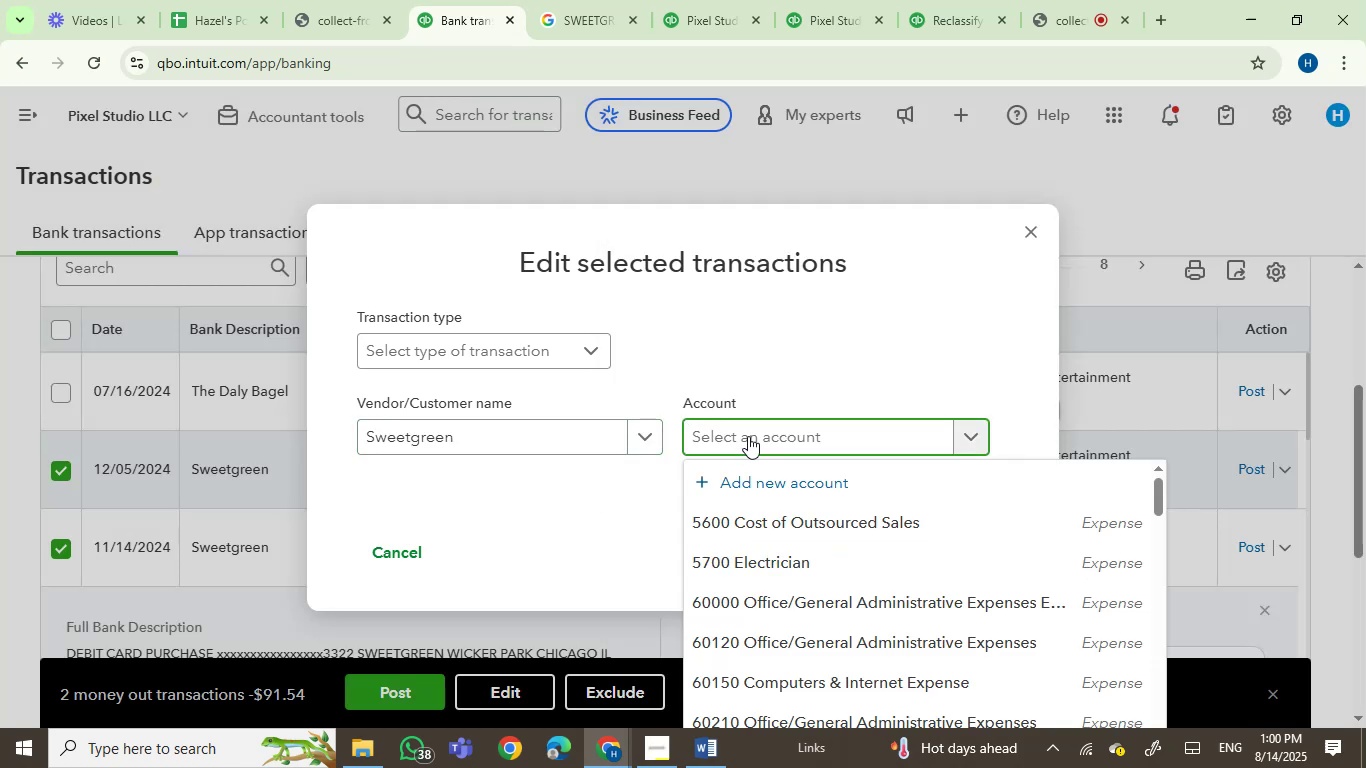 
type(meals)
 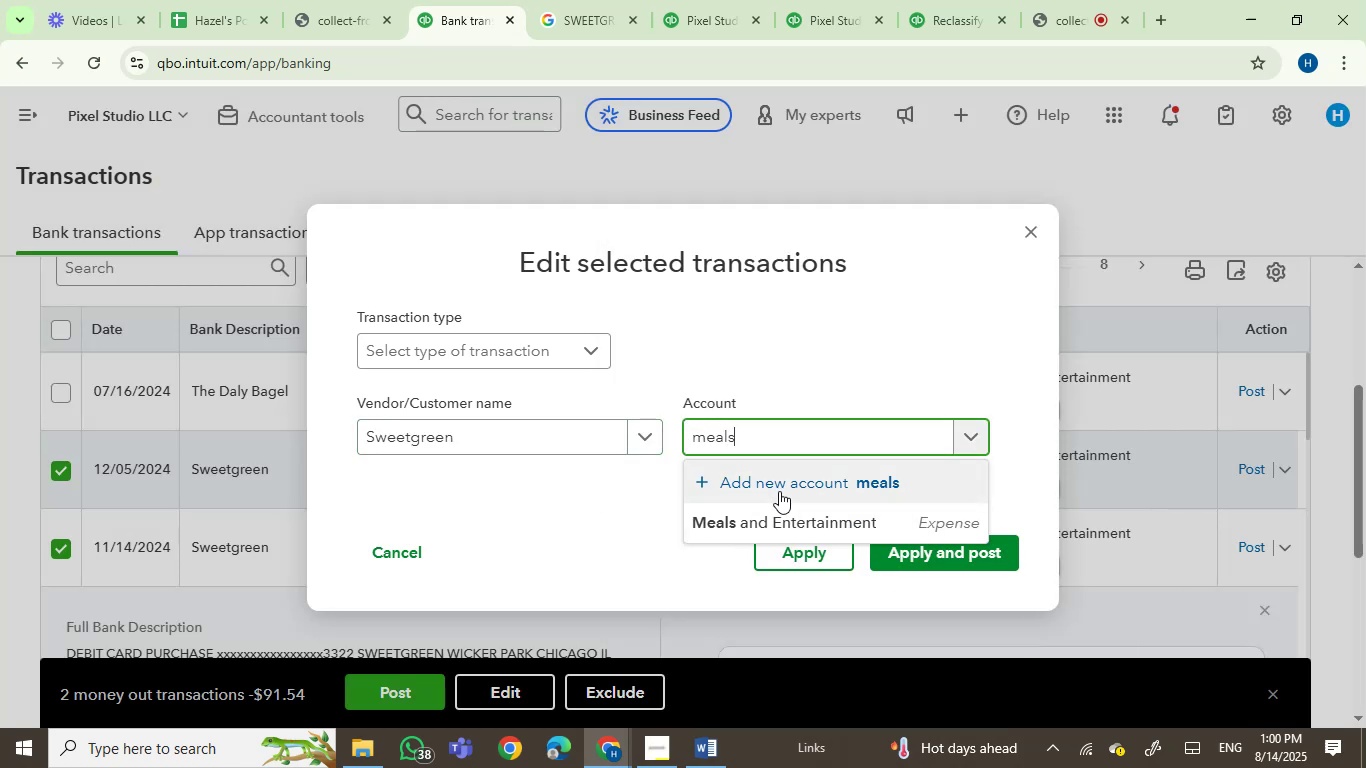 
left_click([796, 523])
 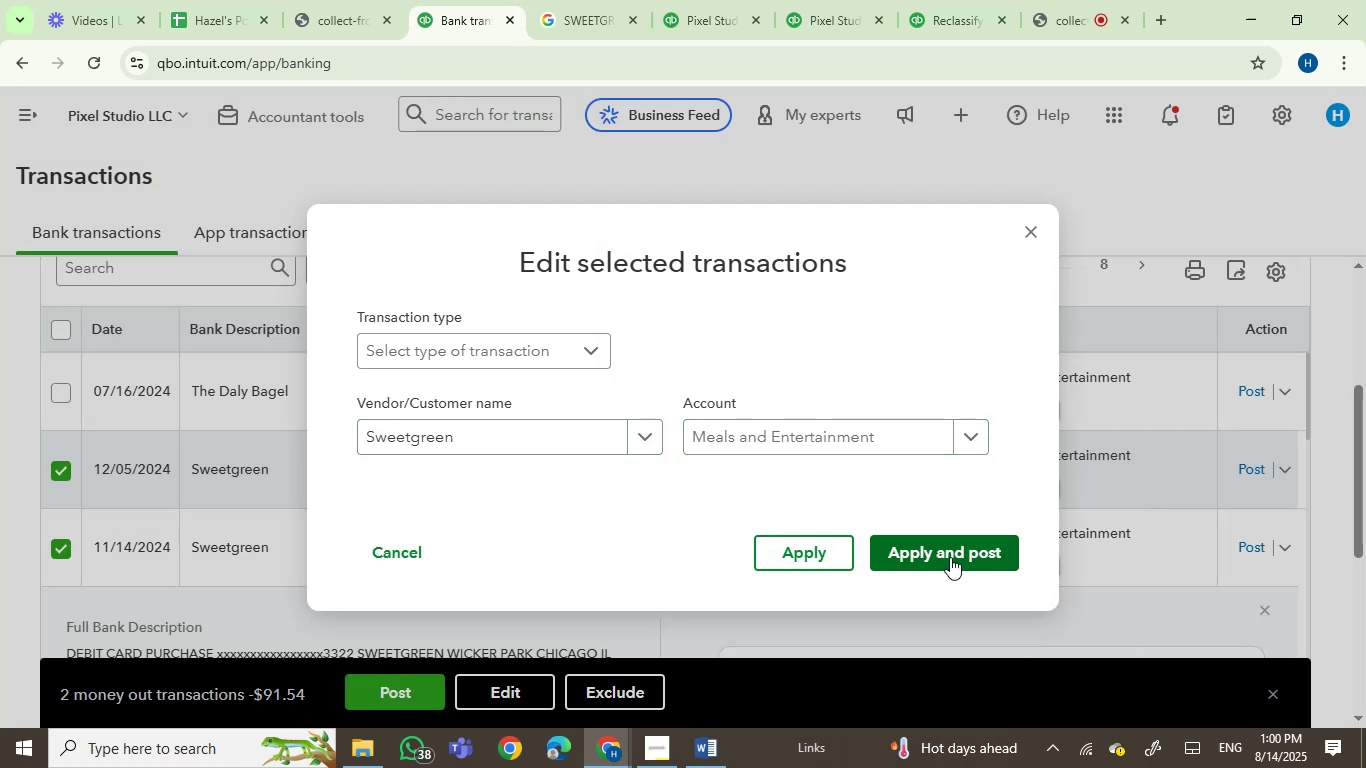 
left_click([947, 544])
 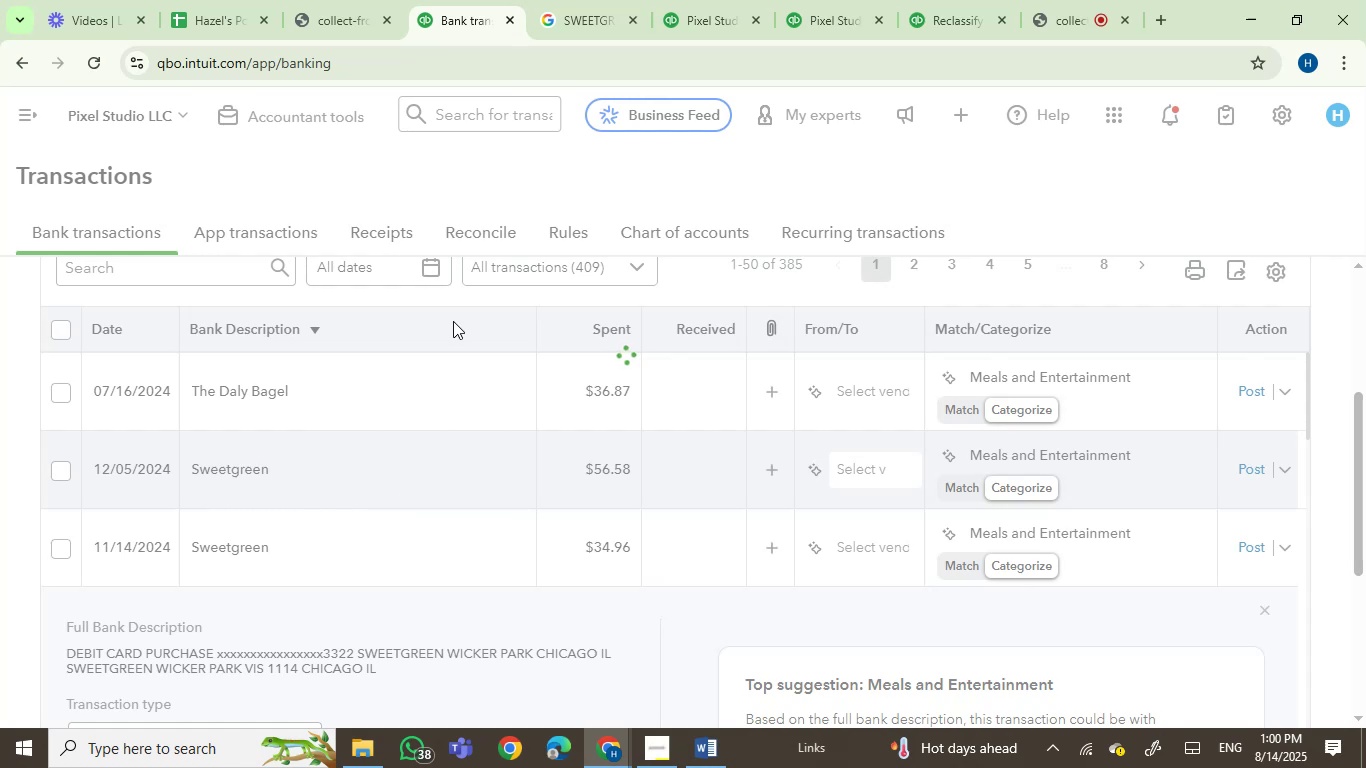 
scroll: coordinate [454, 321], scroll_direction: down, amount: 1.0
 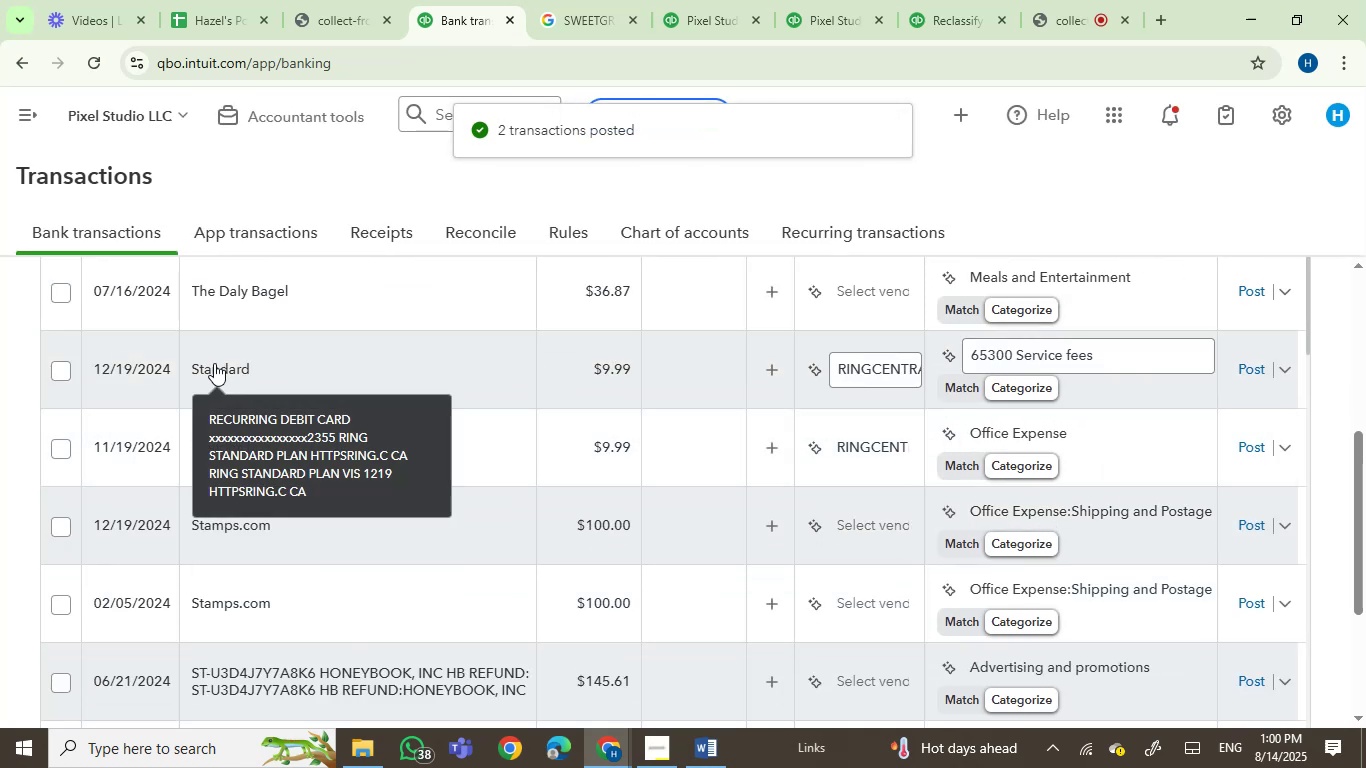 
left_click([214, 363])
 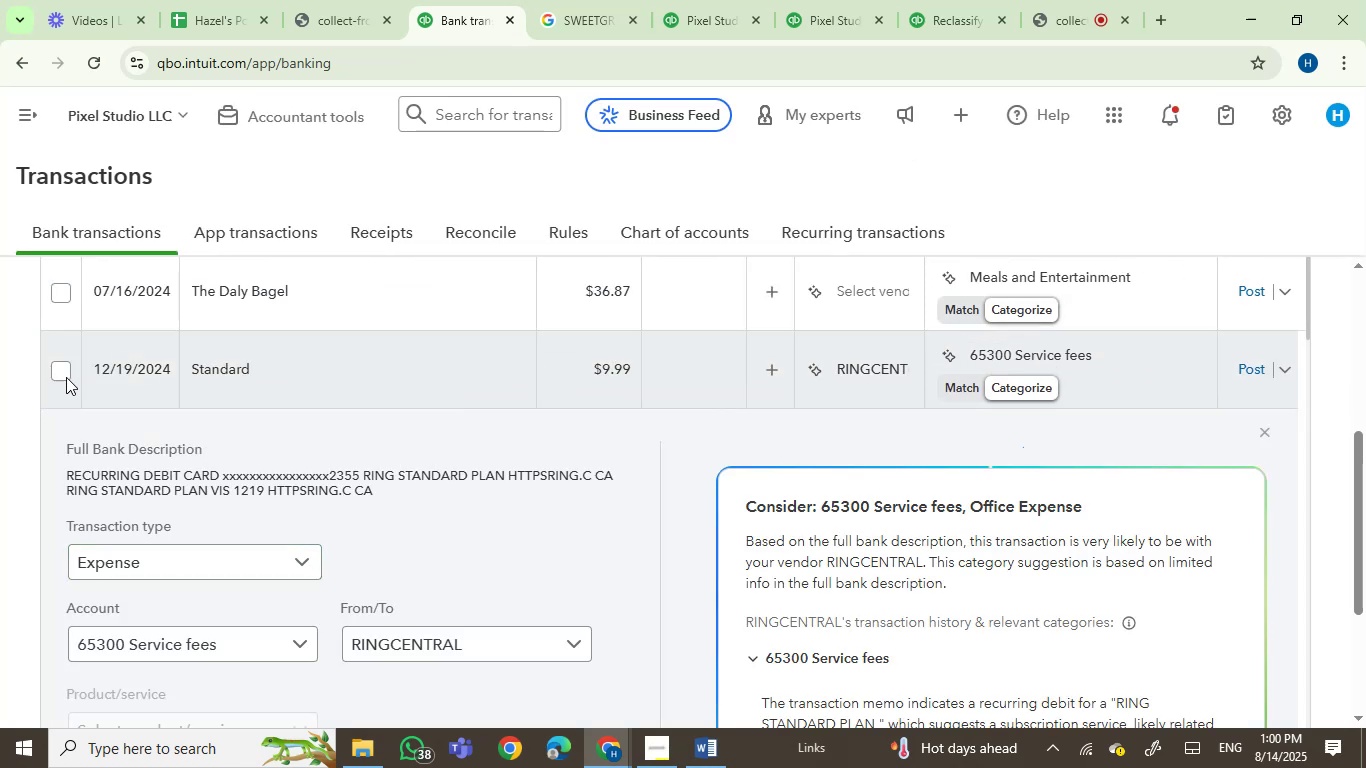 
left_click([70, 369])
 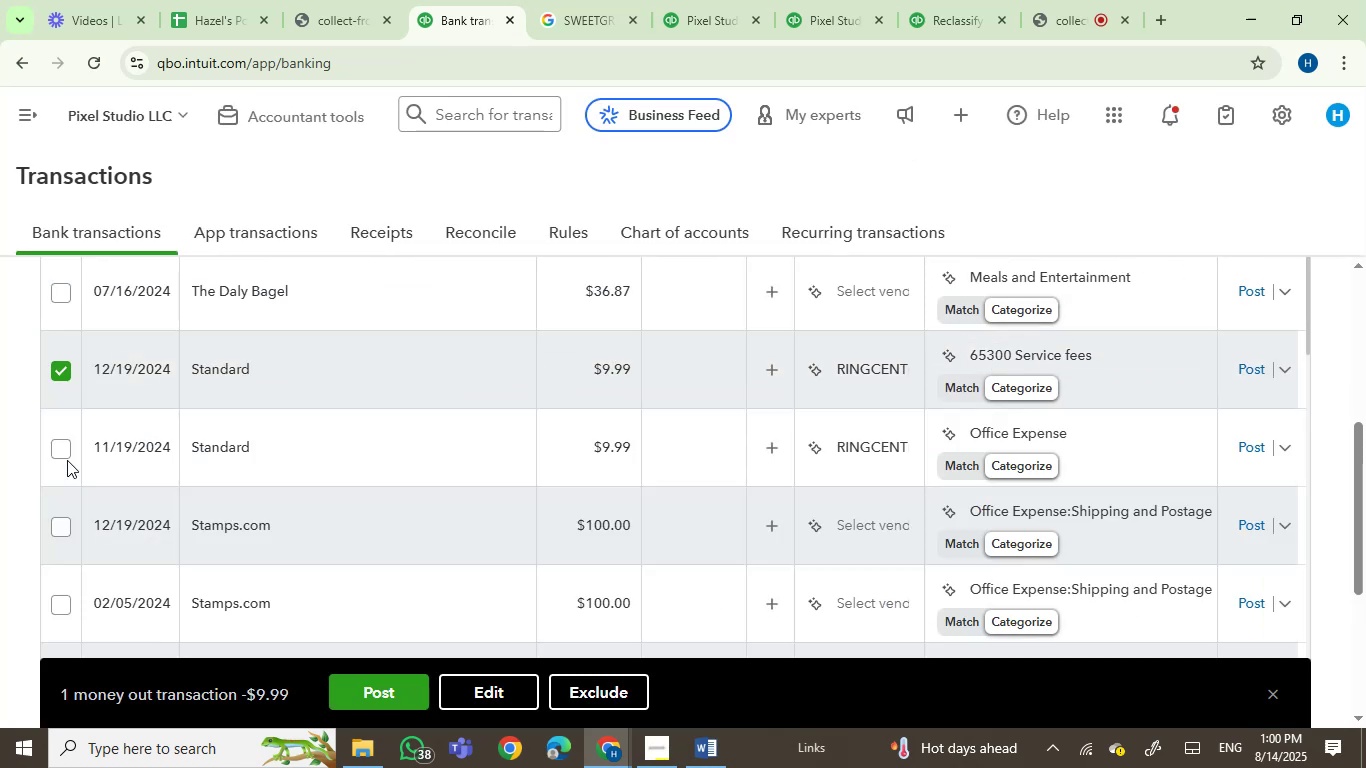 
left_click([66, 449])
 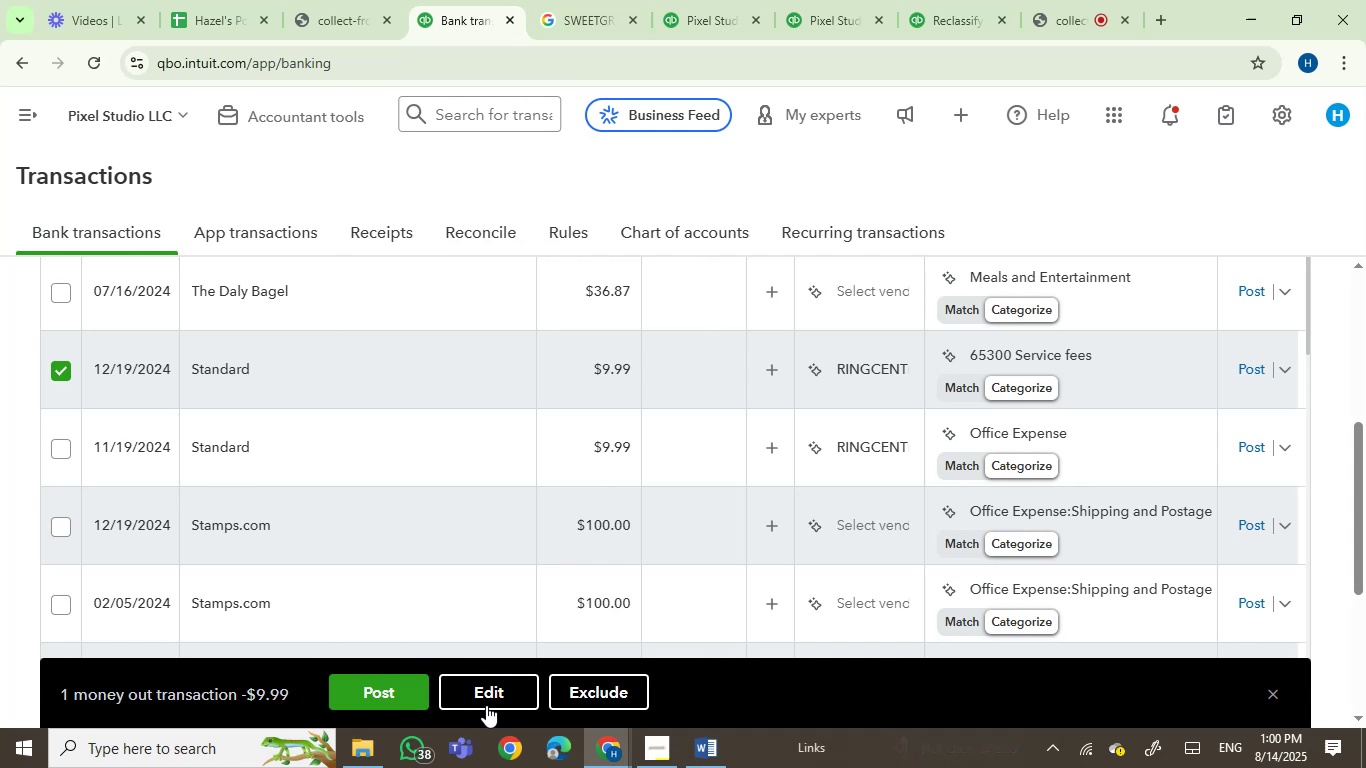 
left_click([487, 695])
 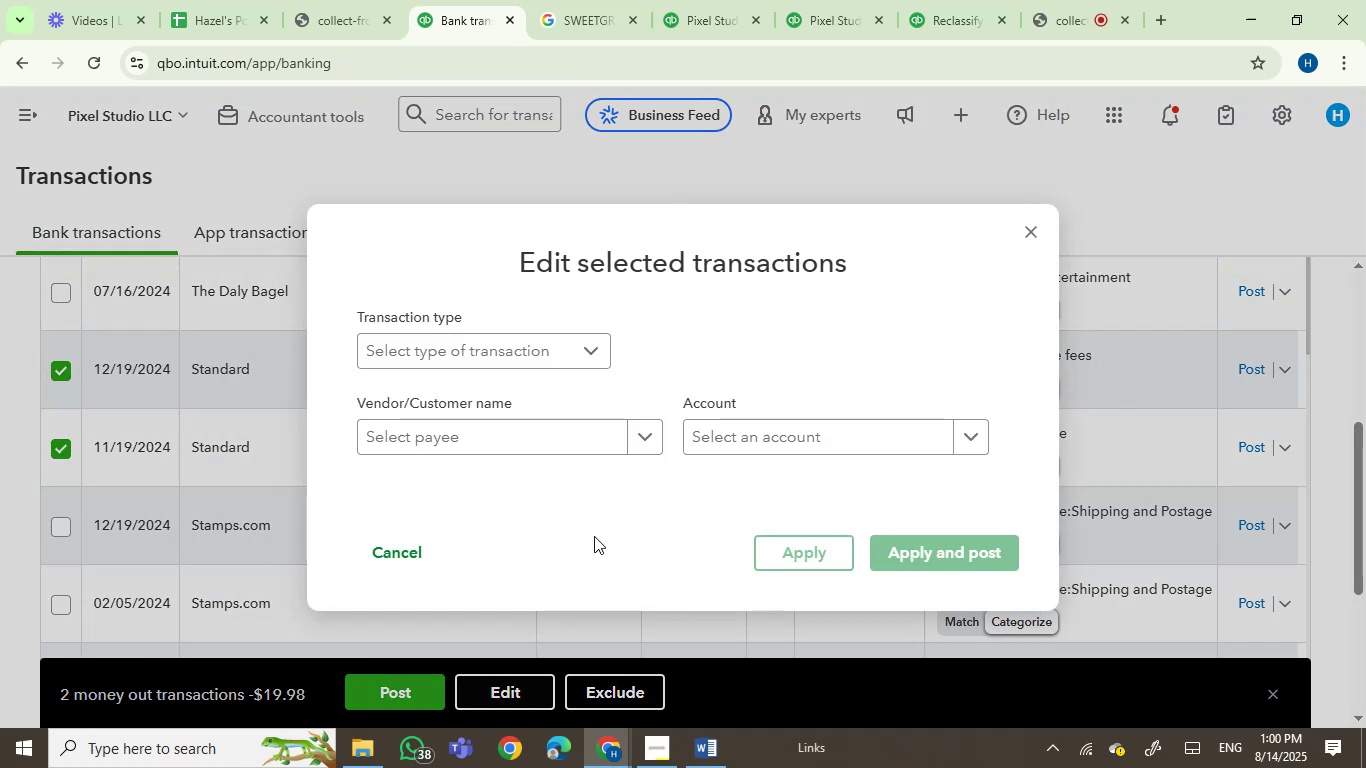 
left_click([530, 428])
 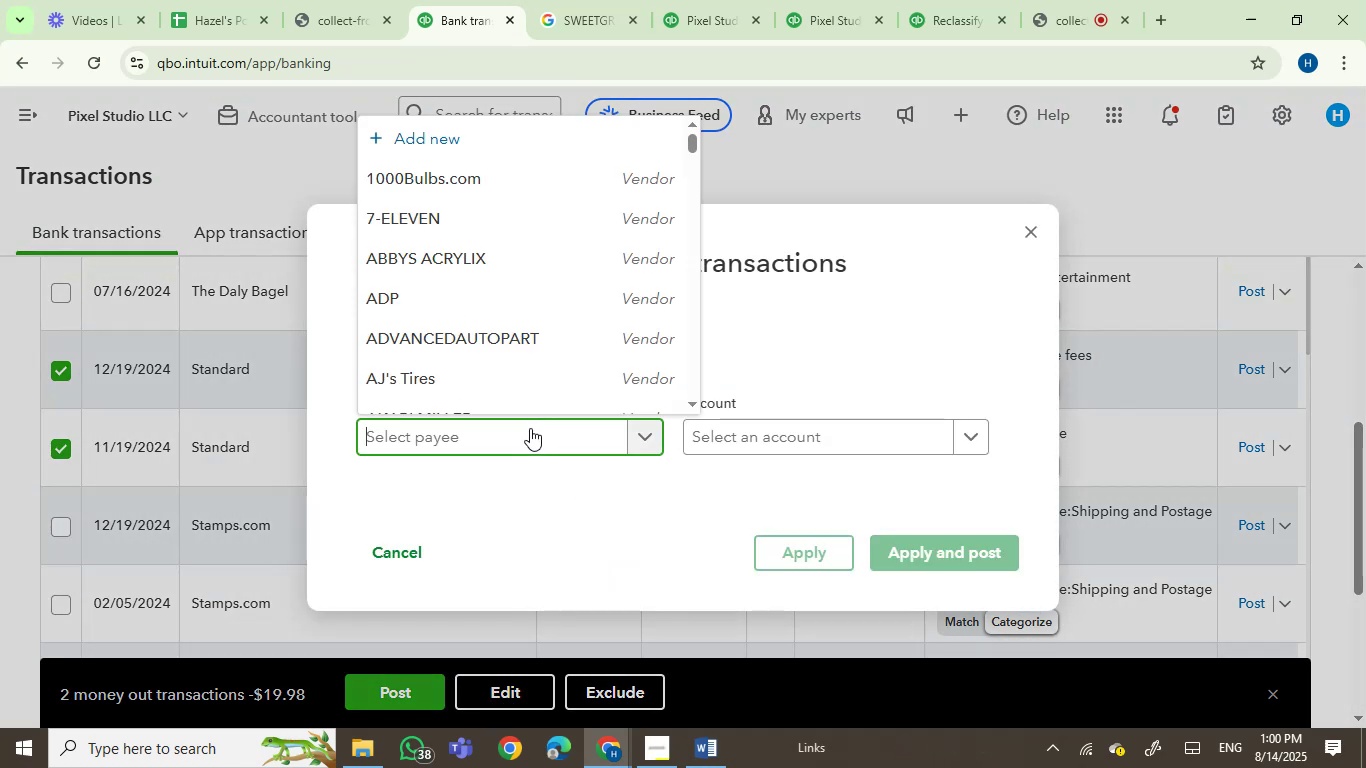 
type(ring)
 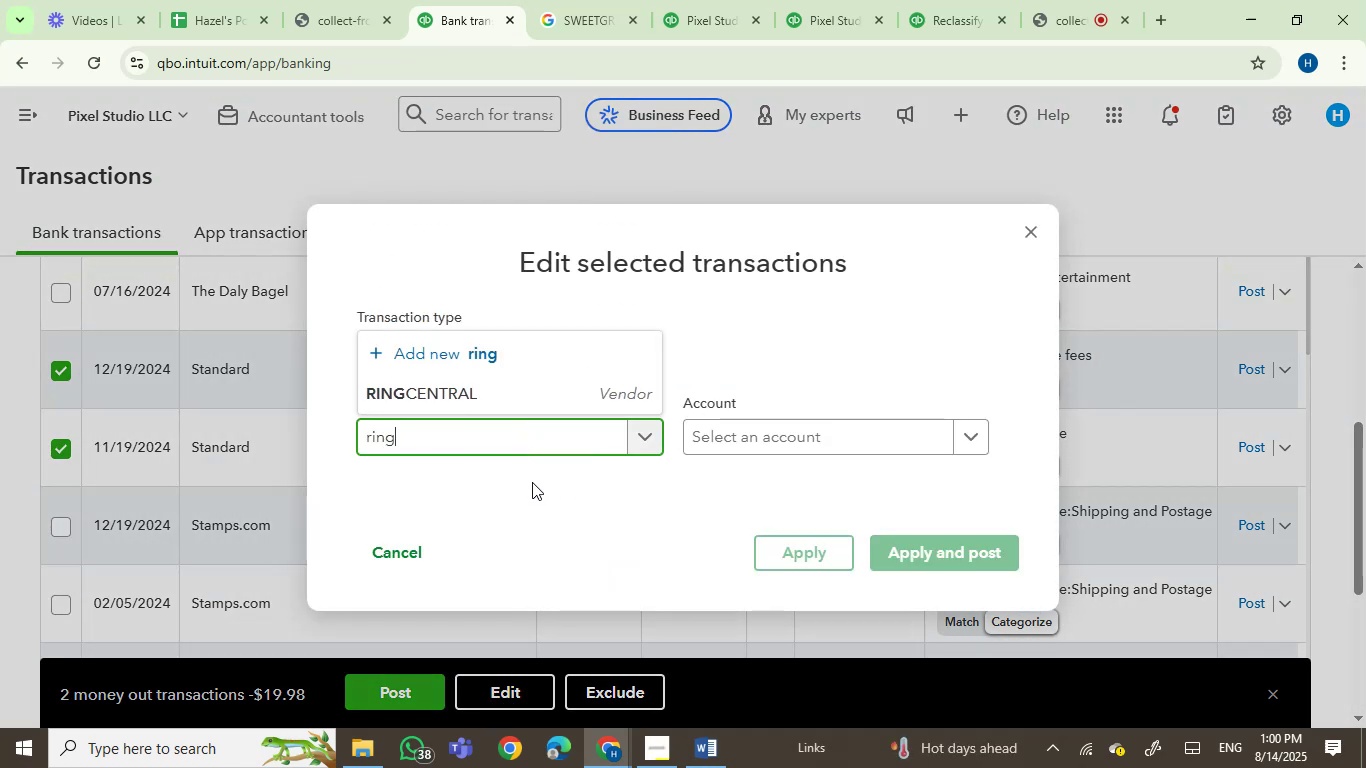 
left_click([495, 399])
 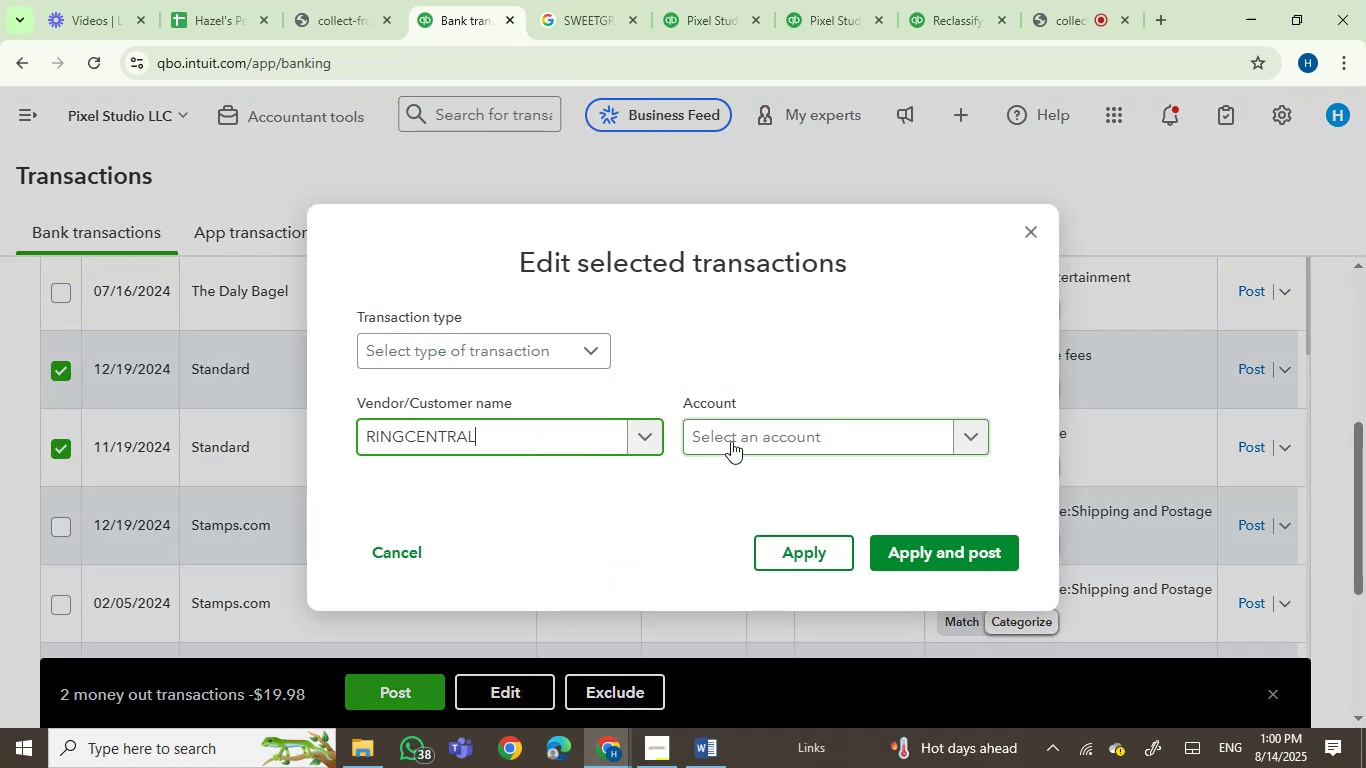 
double_click([738, 440])
 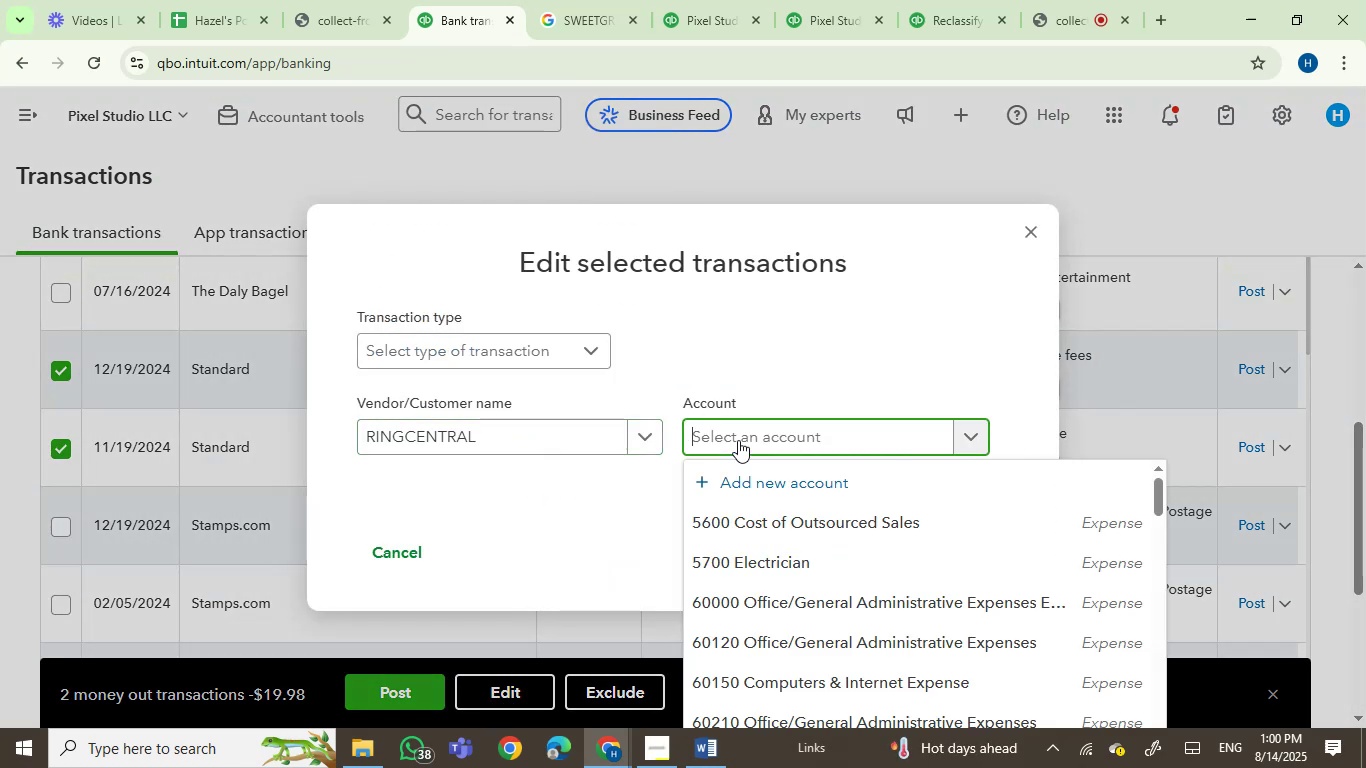 
type(s)
key(Backspace)
type(due)
 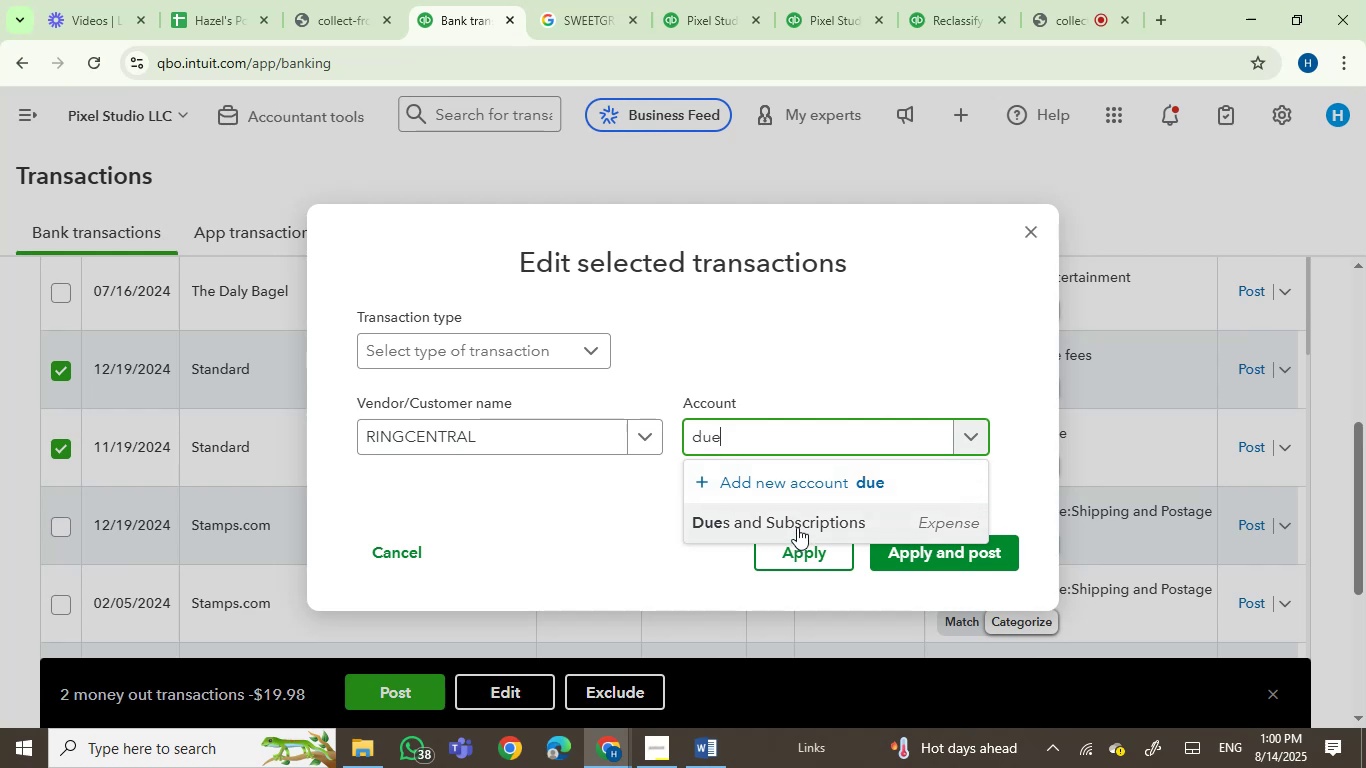 
double_click([905, 559])
 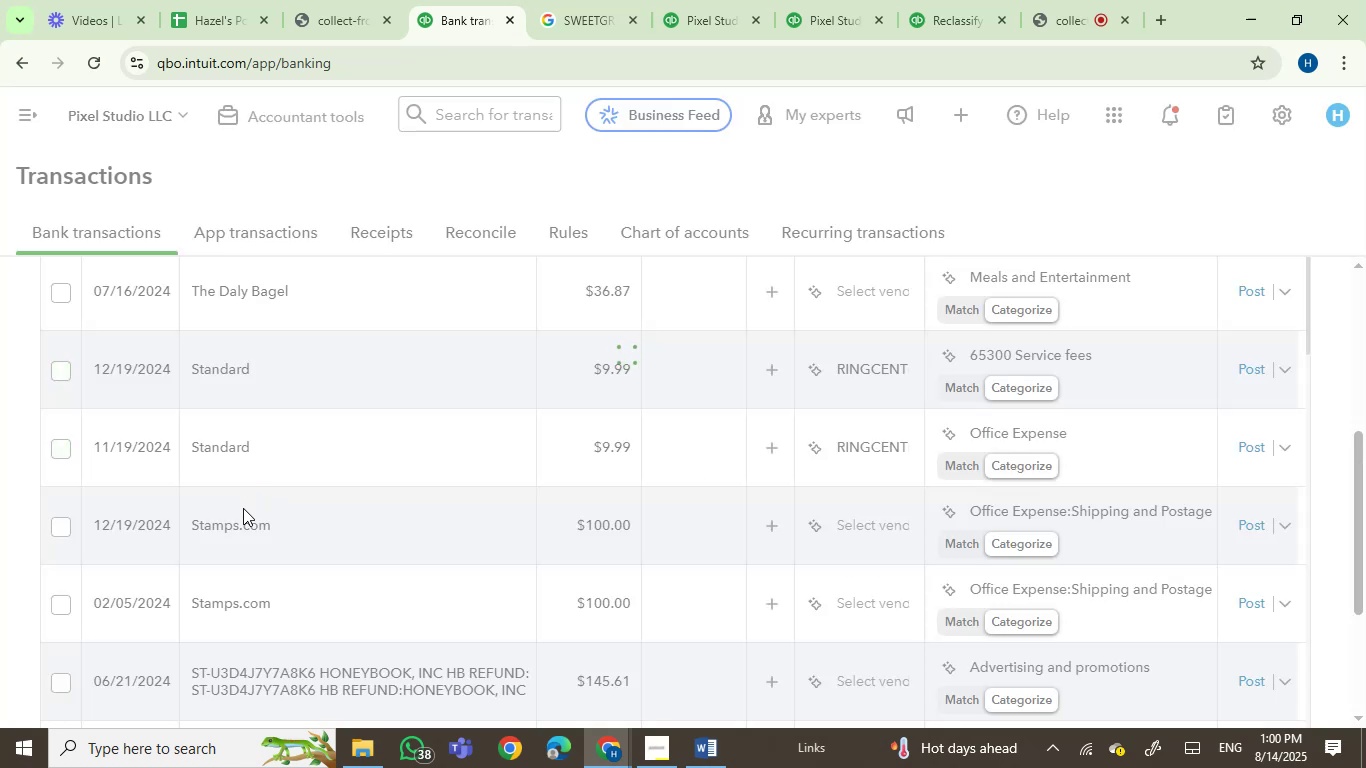 
scroll: coordinate [243, 508], scroll_direction: down, amount: 2.0
 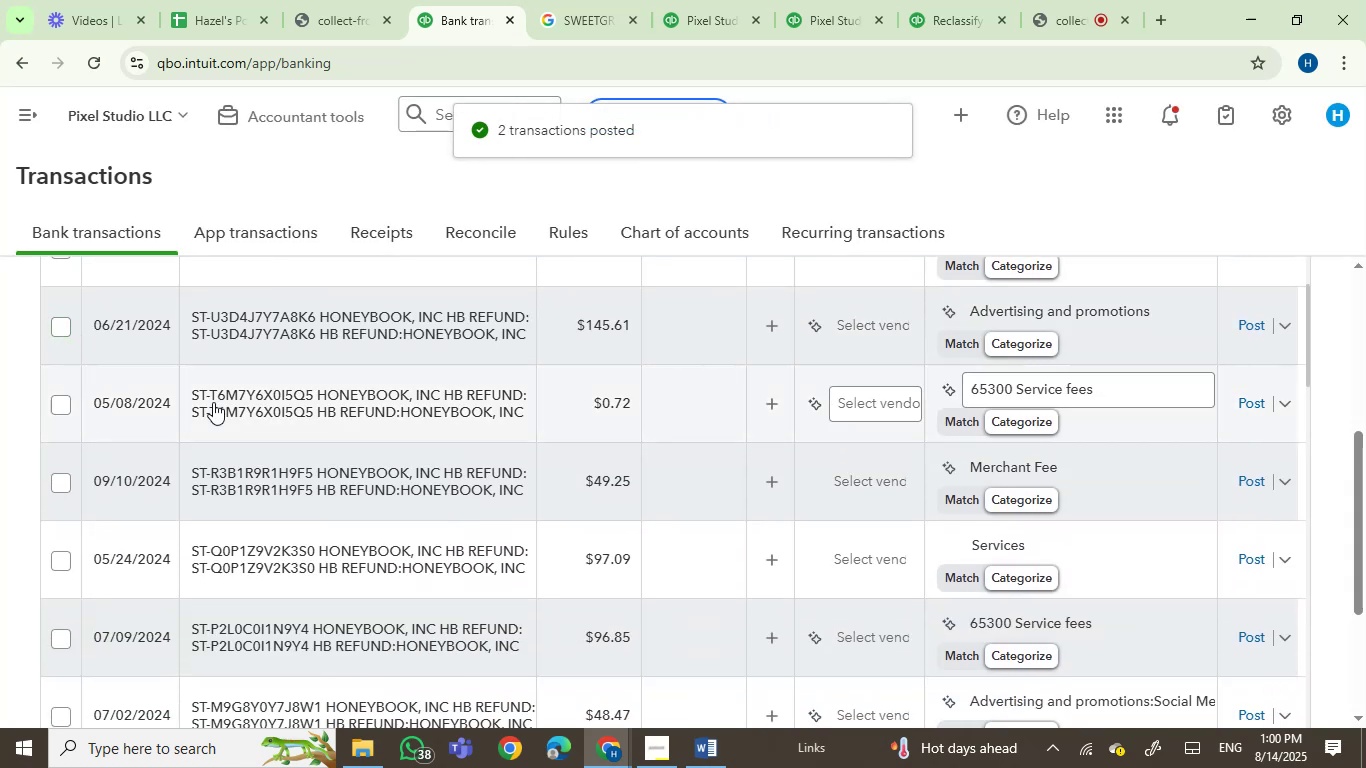 
mouse_move([172, 404])
 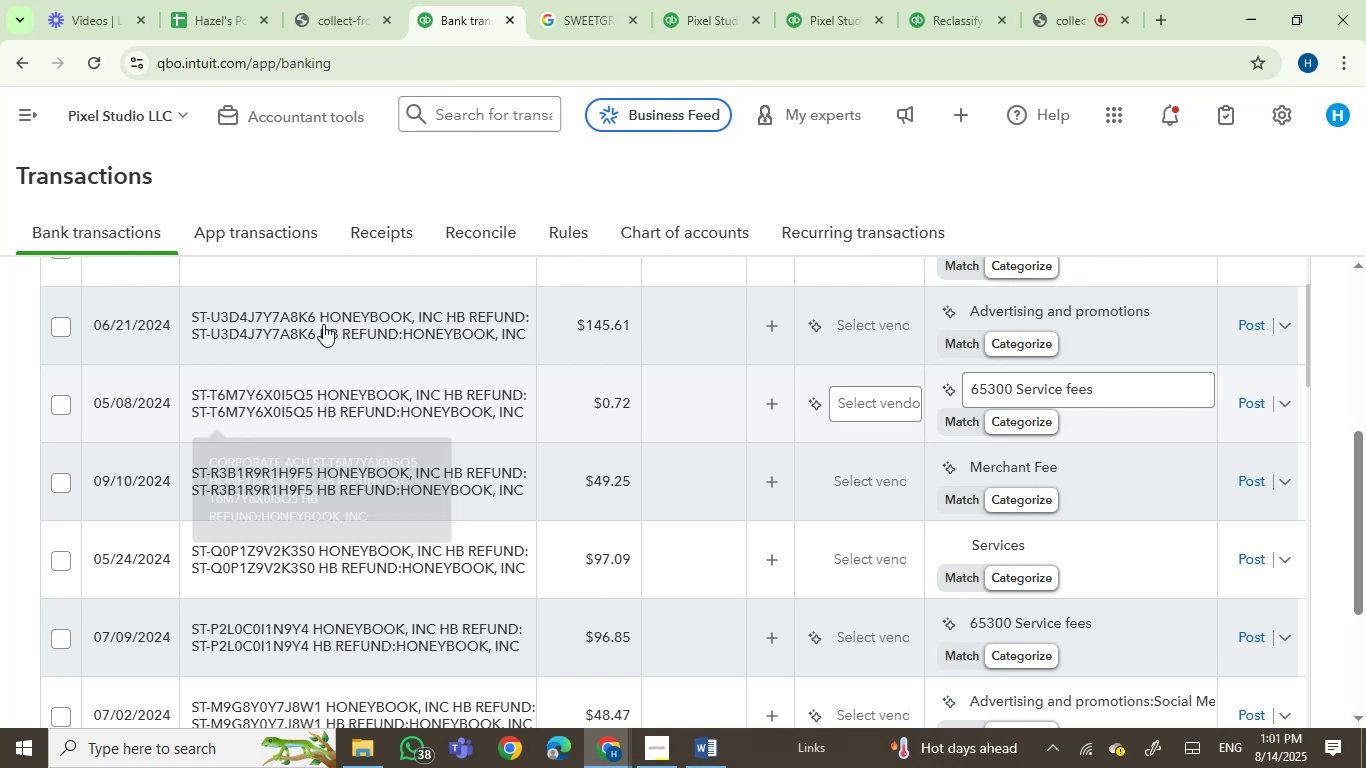 
left_click([328, 323])
 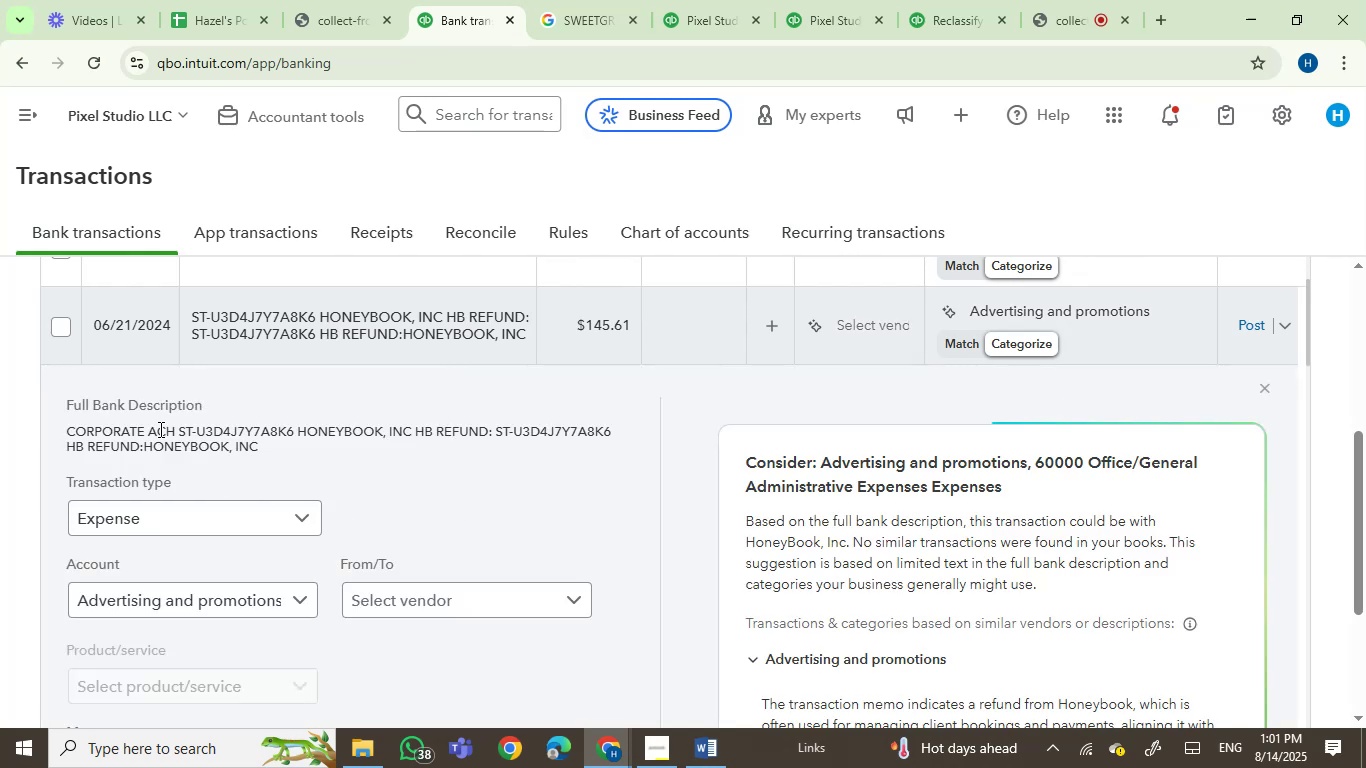 
left_click([337, 433])
 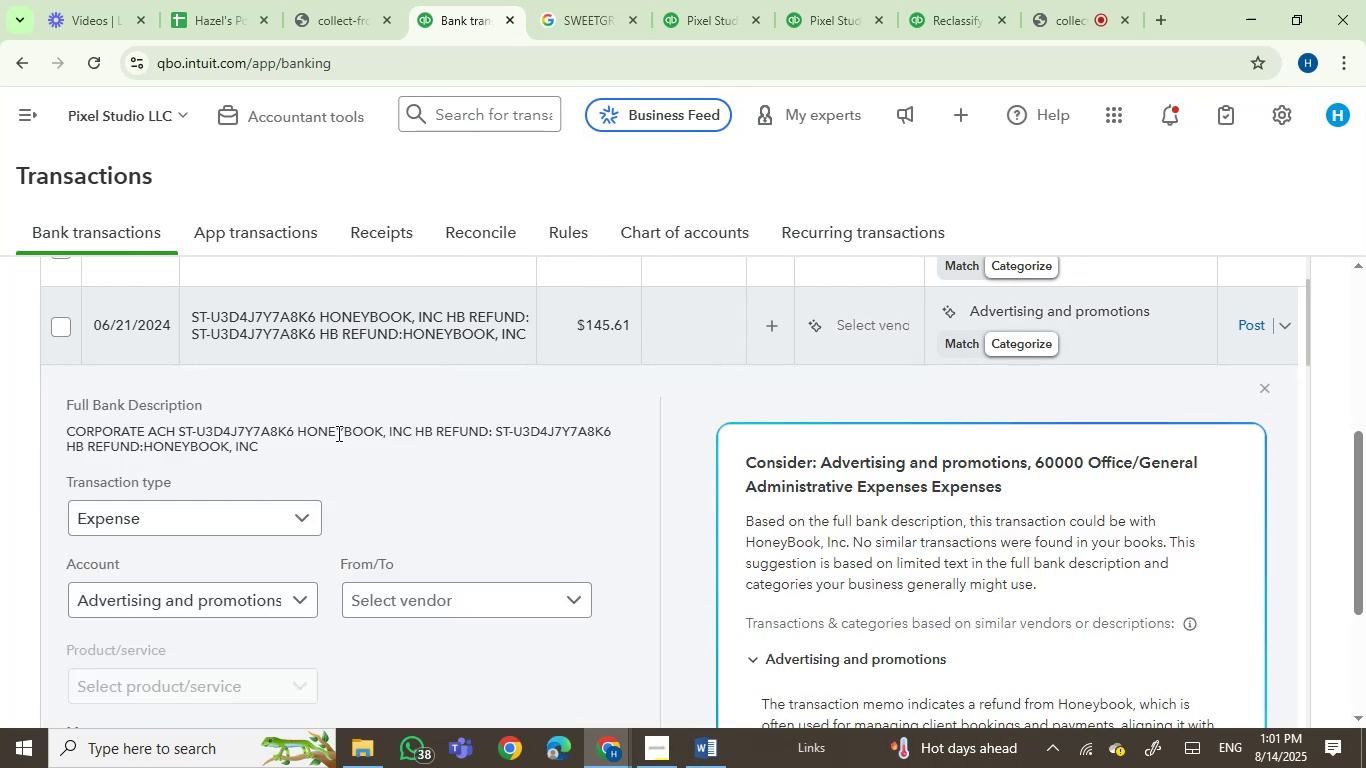 
left_click_drag(start_coordinate=[337, 433], to_coordinate=[410, 433])
 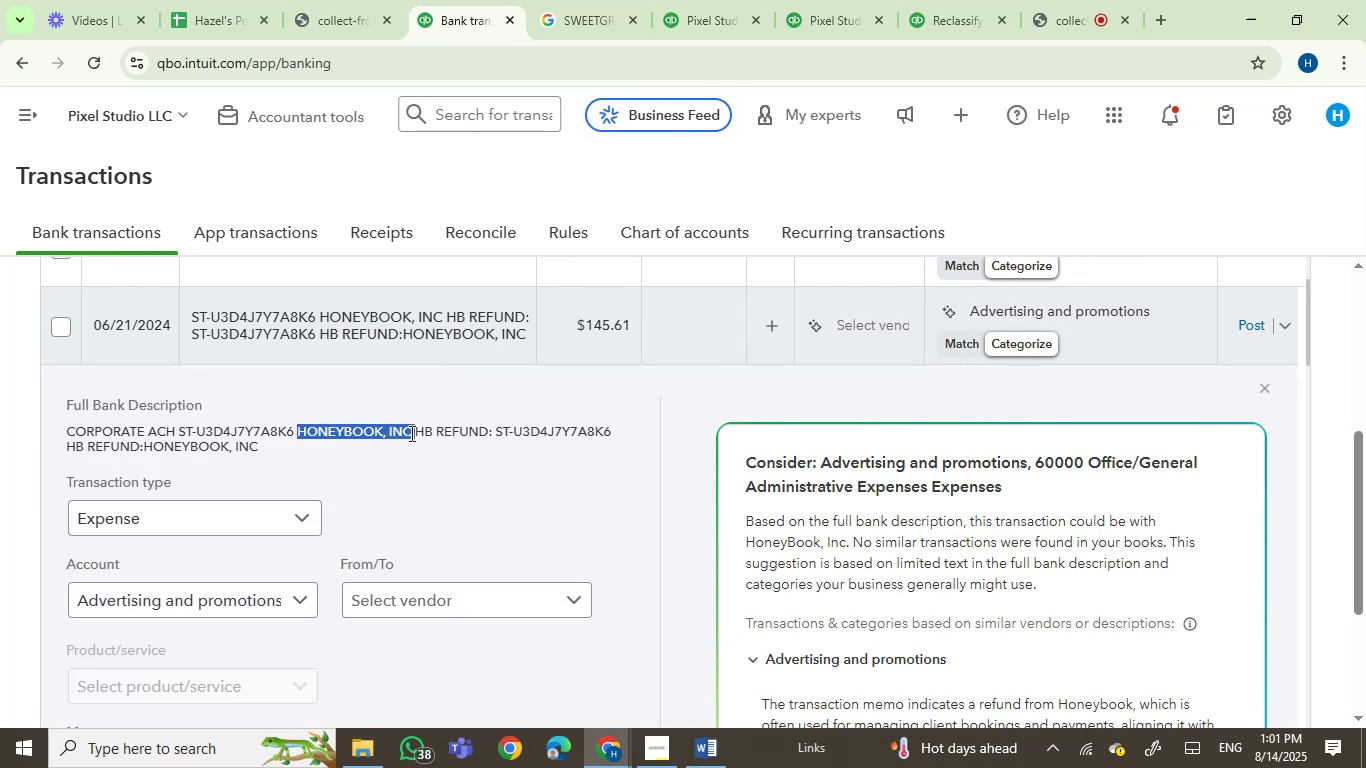 
key(Control+C)
 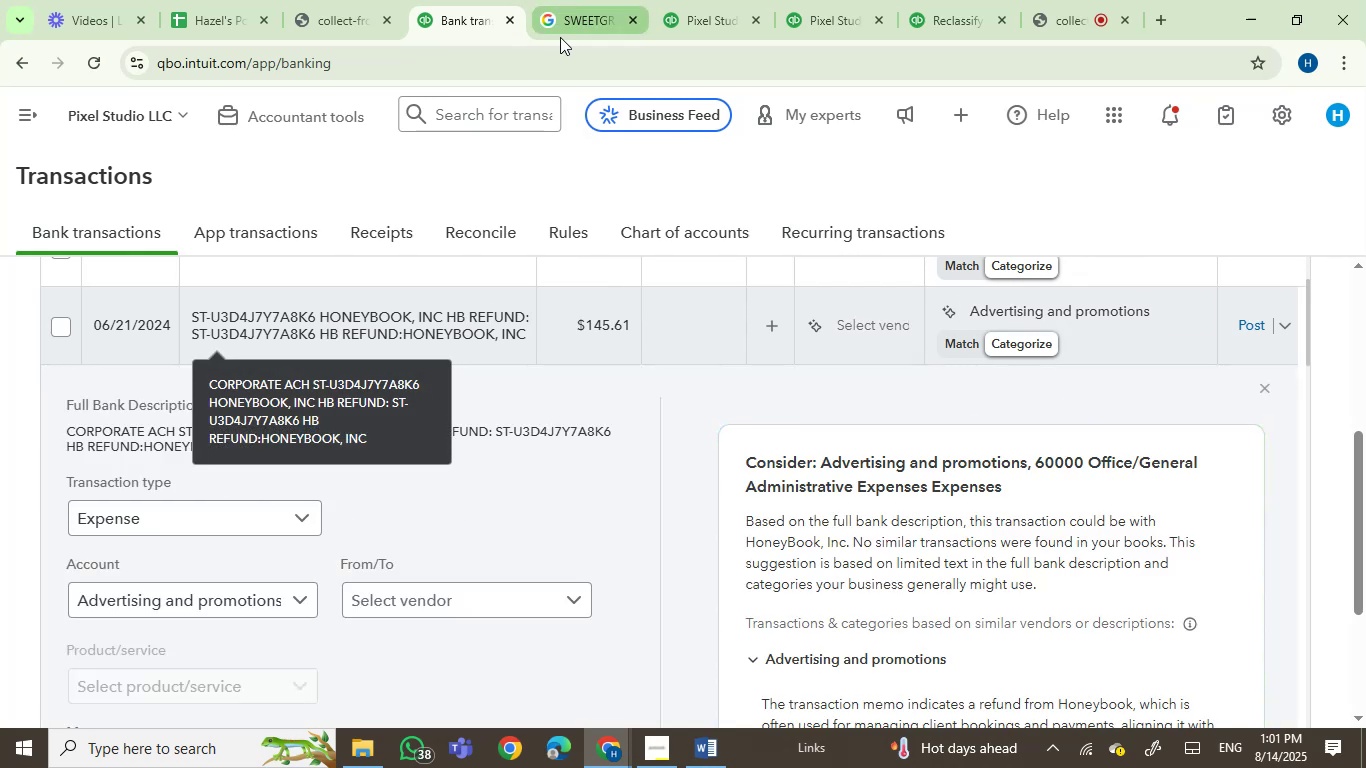 
double_click([551, 57])
 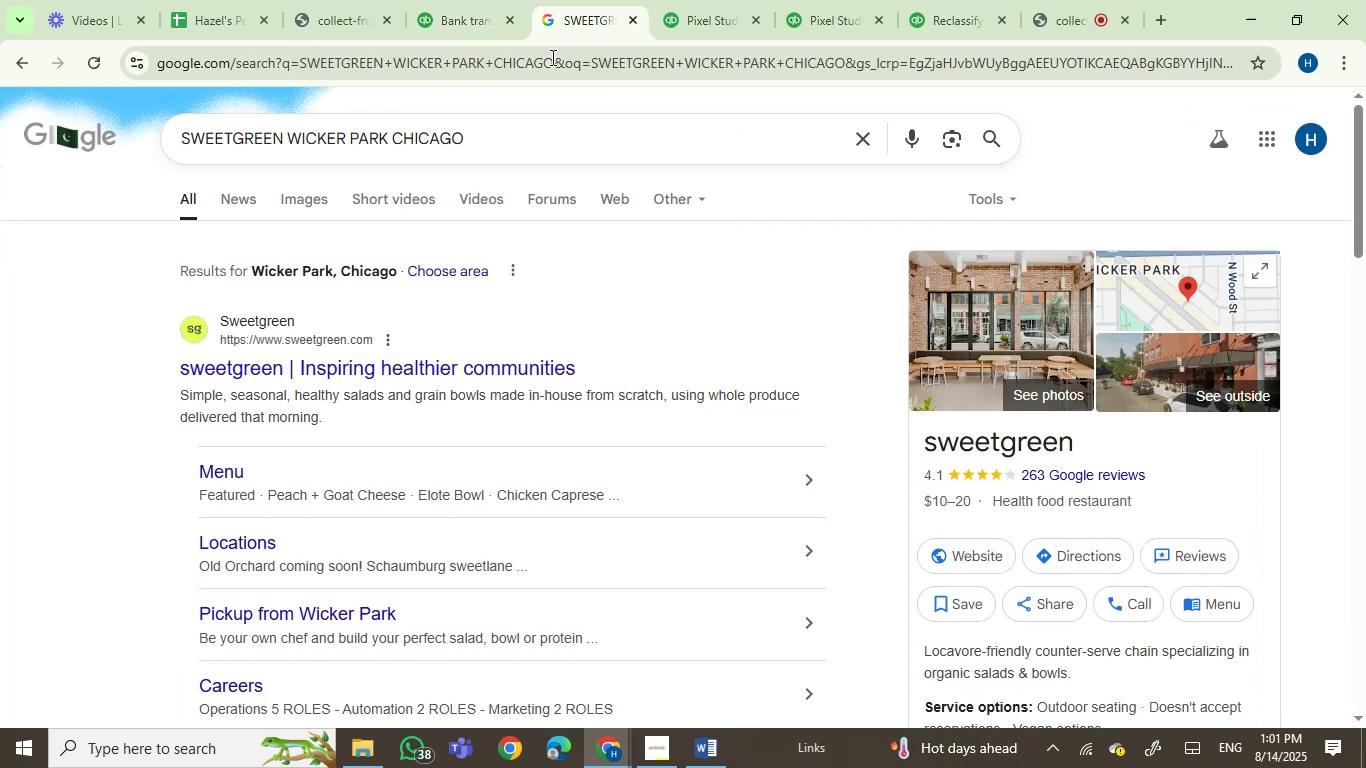 
key(Control+ControlLeft)
 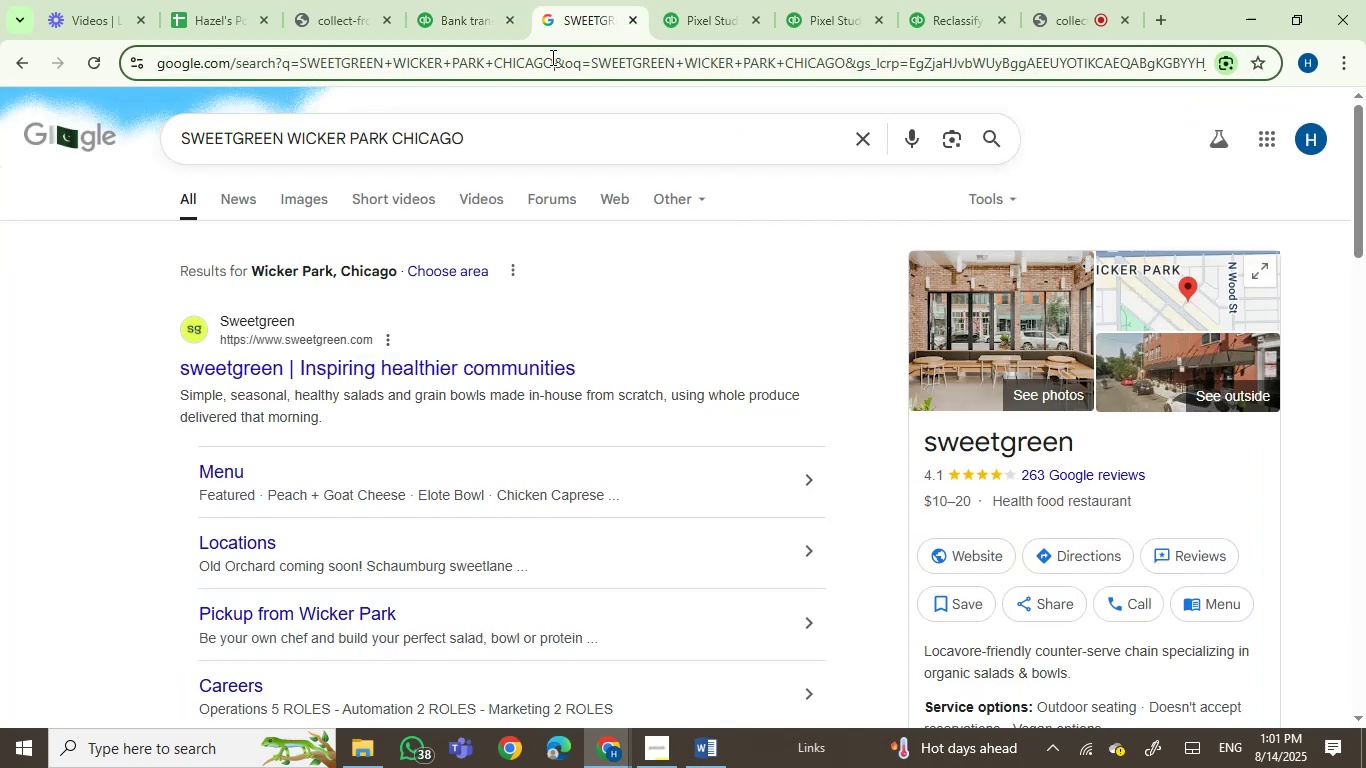 
key(Control+V)
 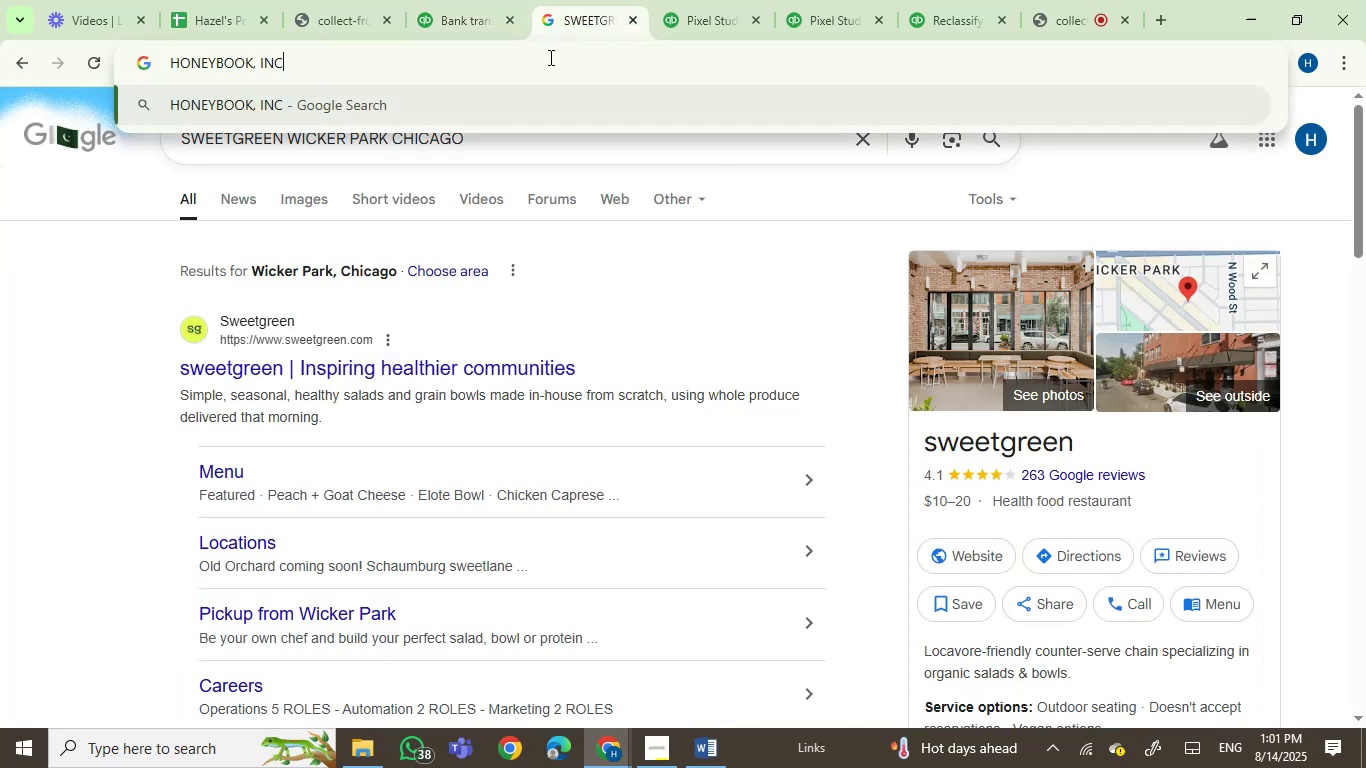 
key(Enter)
 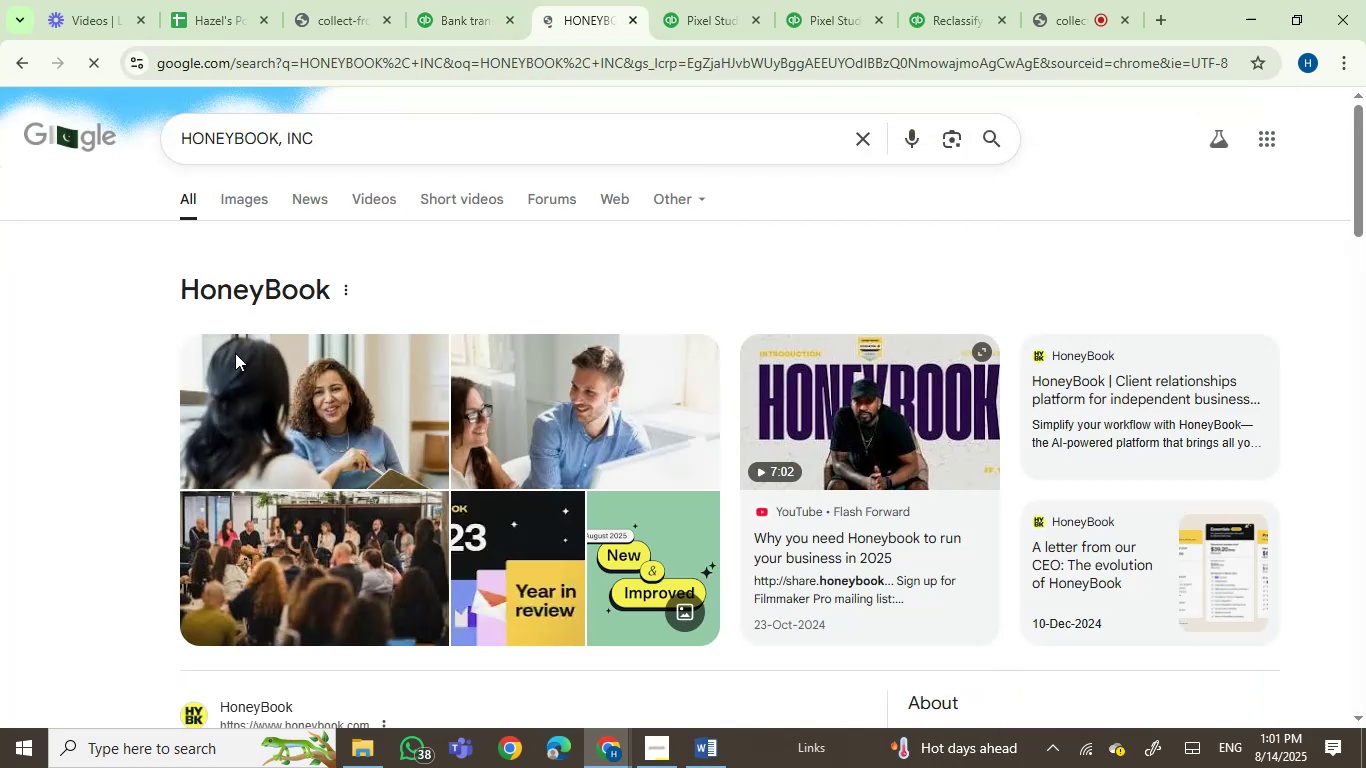 
scroll: coordinate [51, 407], scroll_direction: down, amount: 1.0
 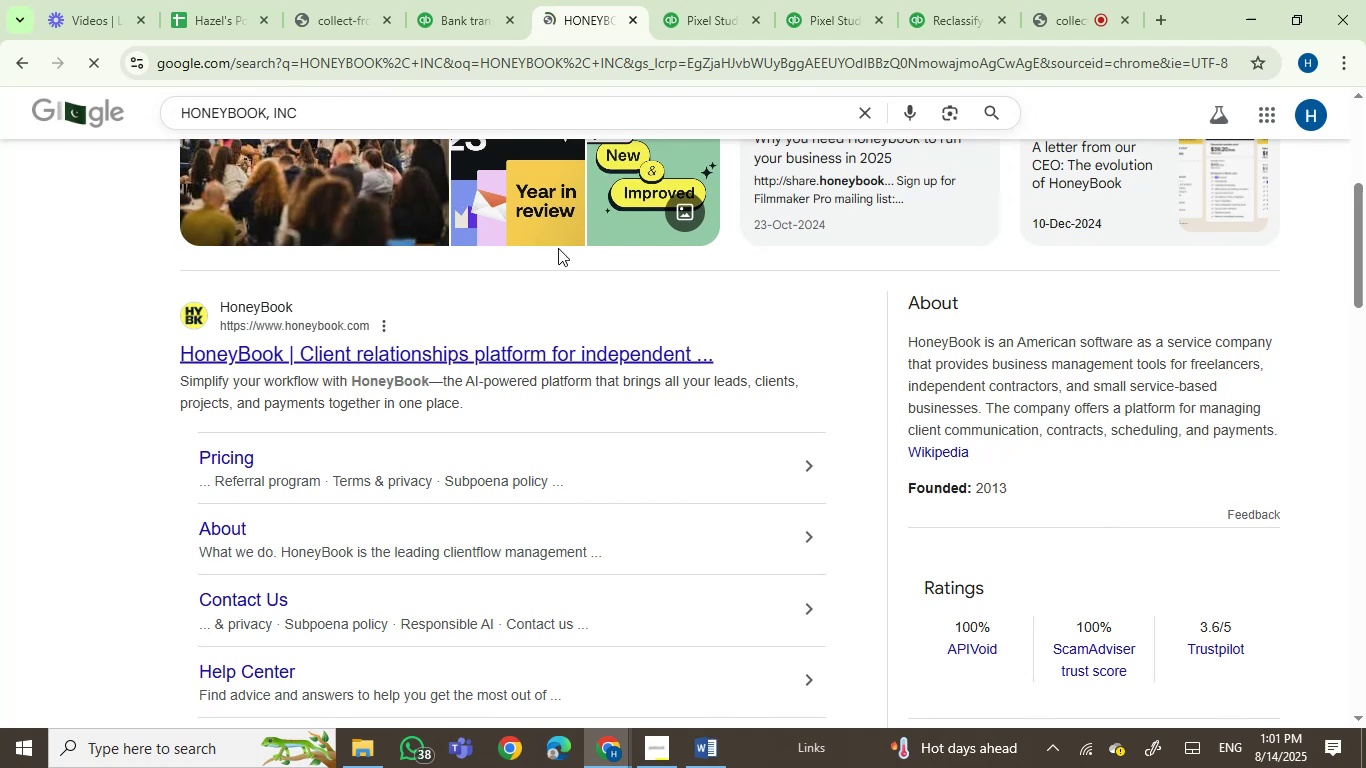 
left_click([440, 11])
 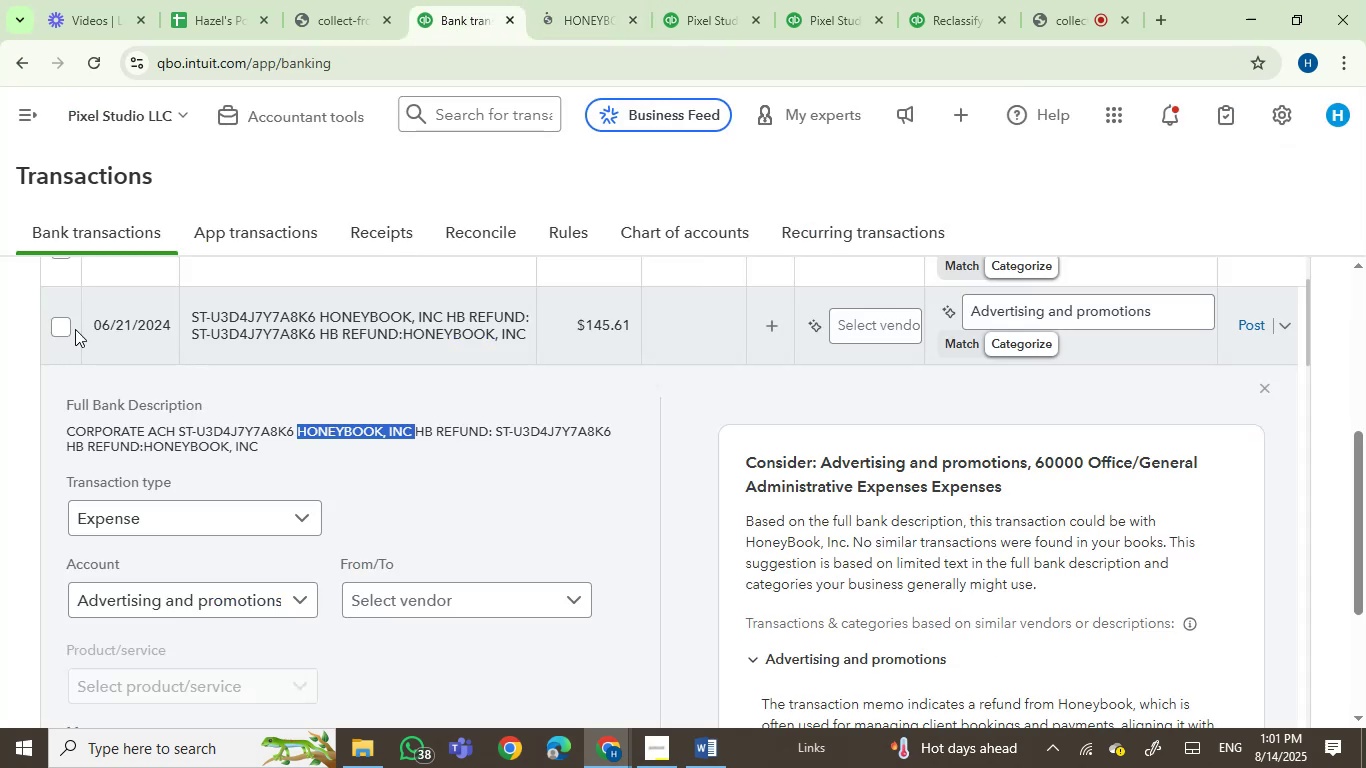 
left_click([62, 321])
 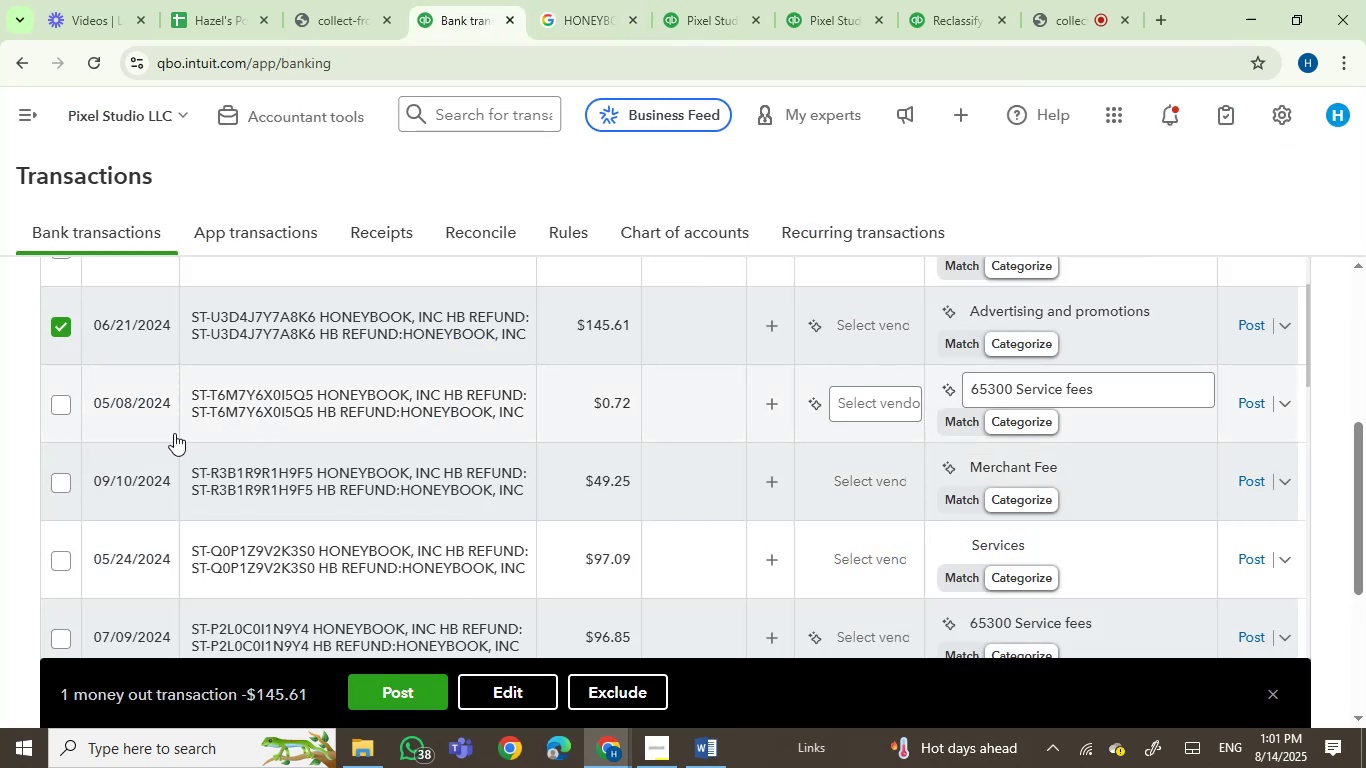 
scroll: coordinate [1346, 445], scroll_direction: up, amount: 5.0
 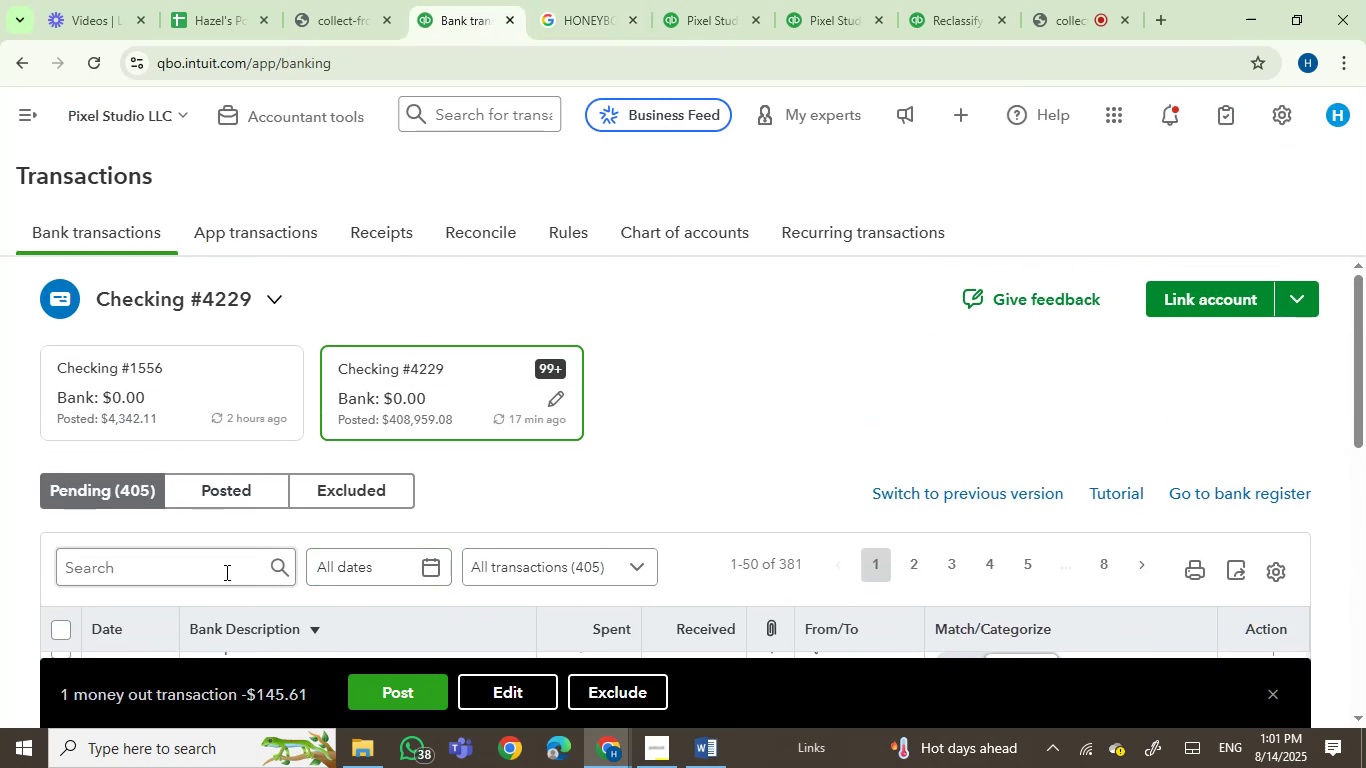 
key(Control+V)
 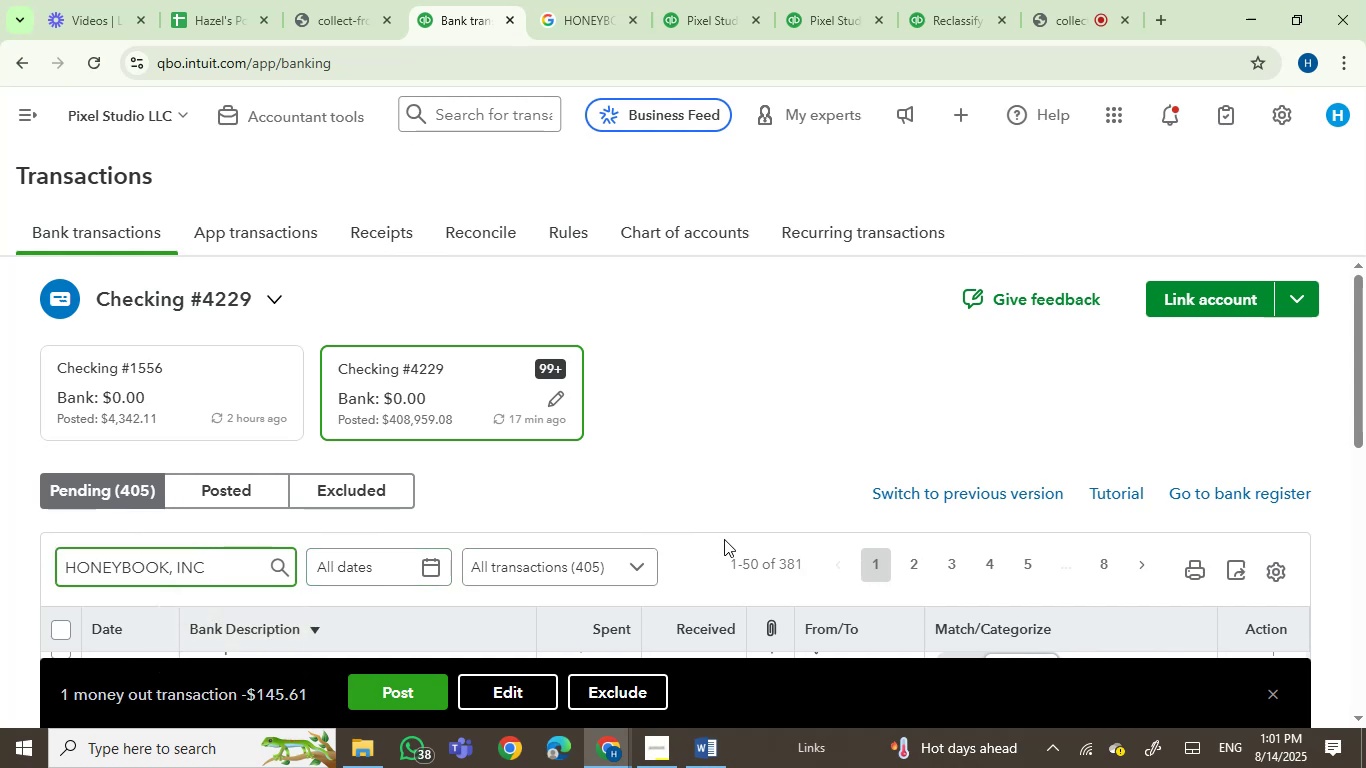 
key(Backspace)
 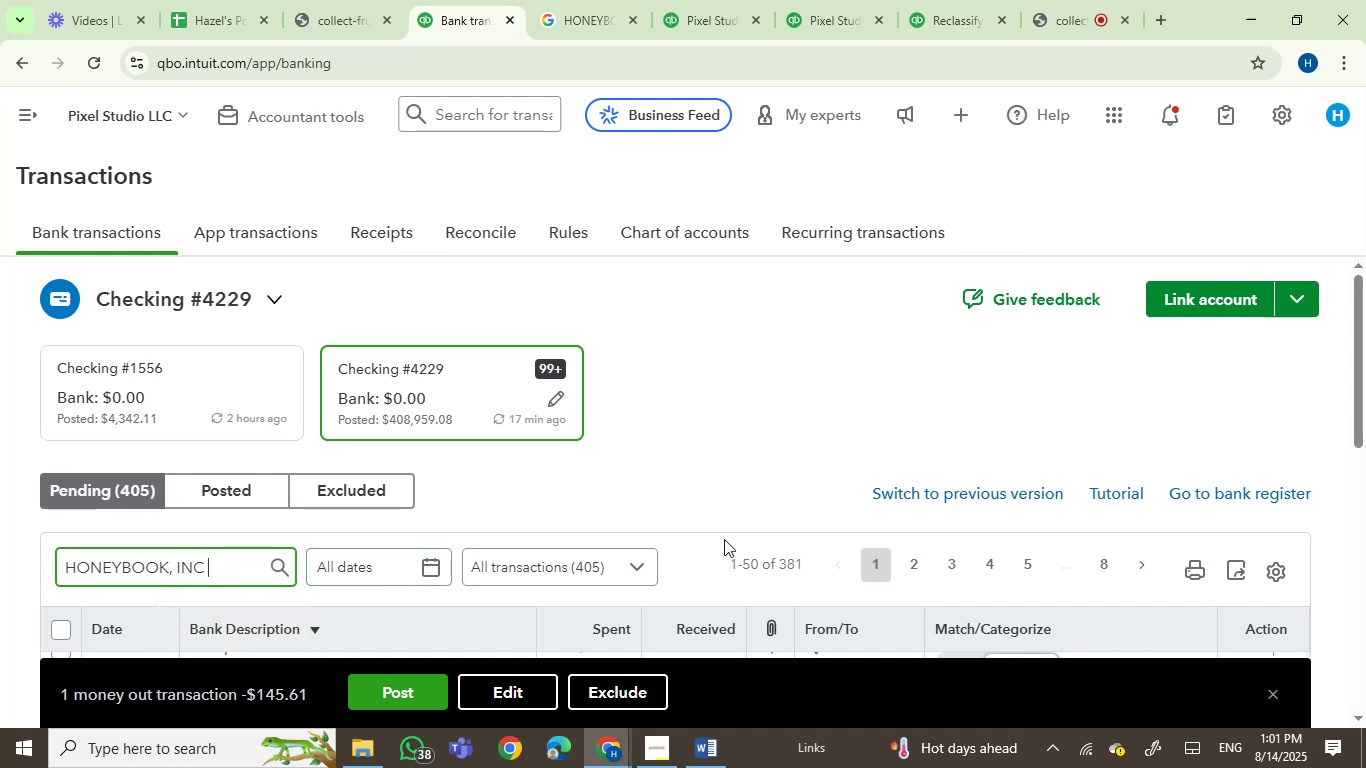 
key(Enter)
 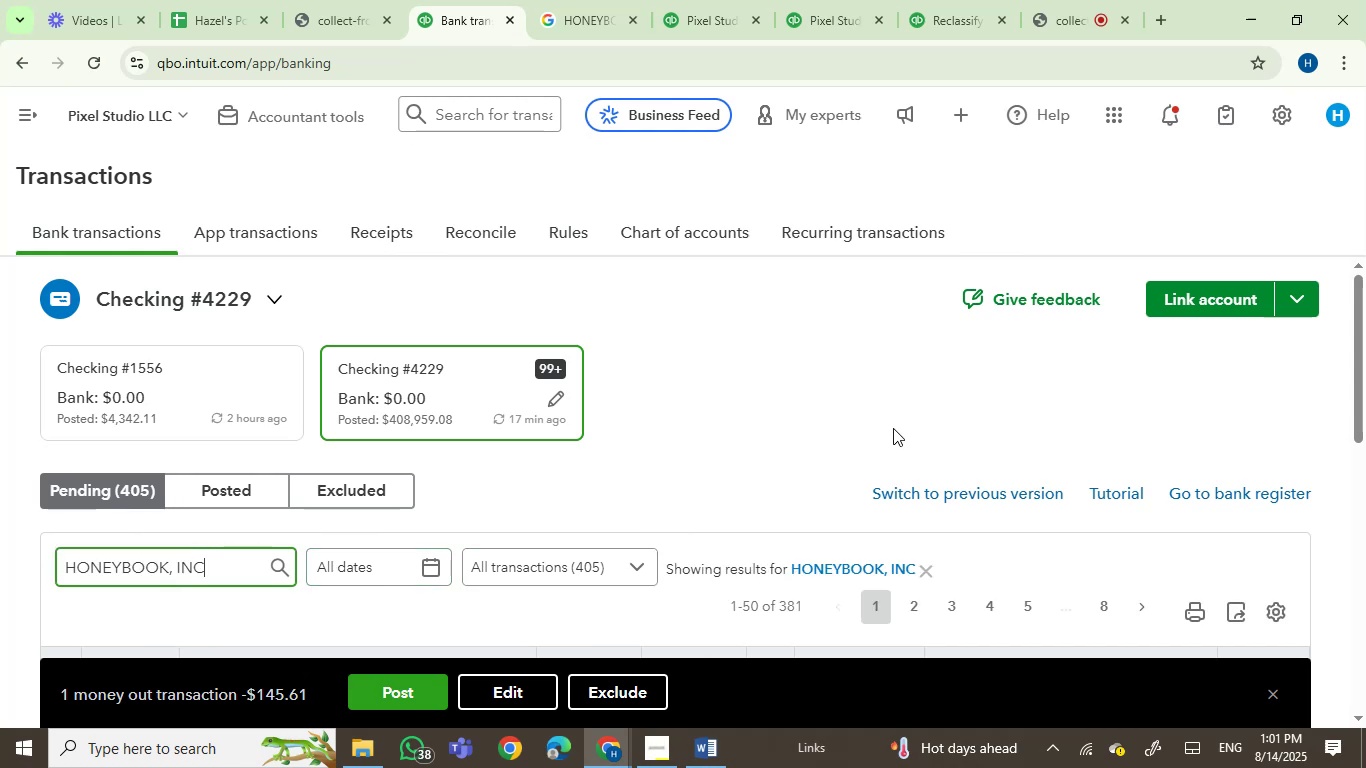 
scroll: coordinate [1266, 375], scroll_direction: down, amount: 2.0
 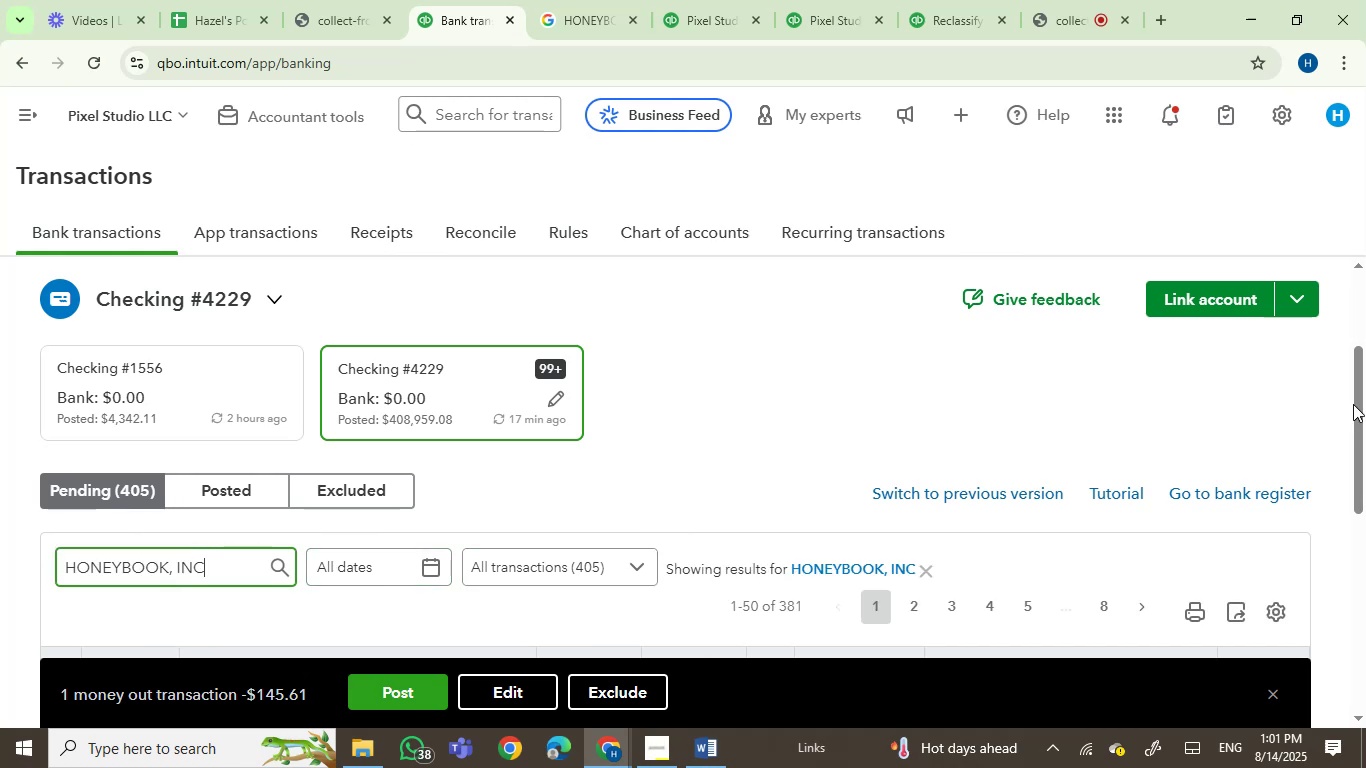 
left_click_drag(start_coordinate=[1365, 402], to_coordinate=[1361, 363])
 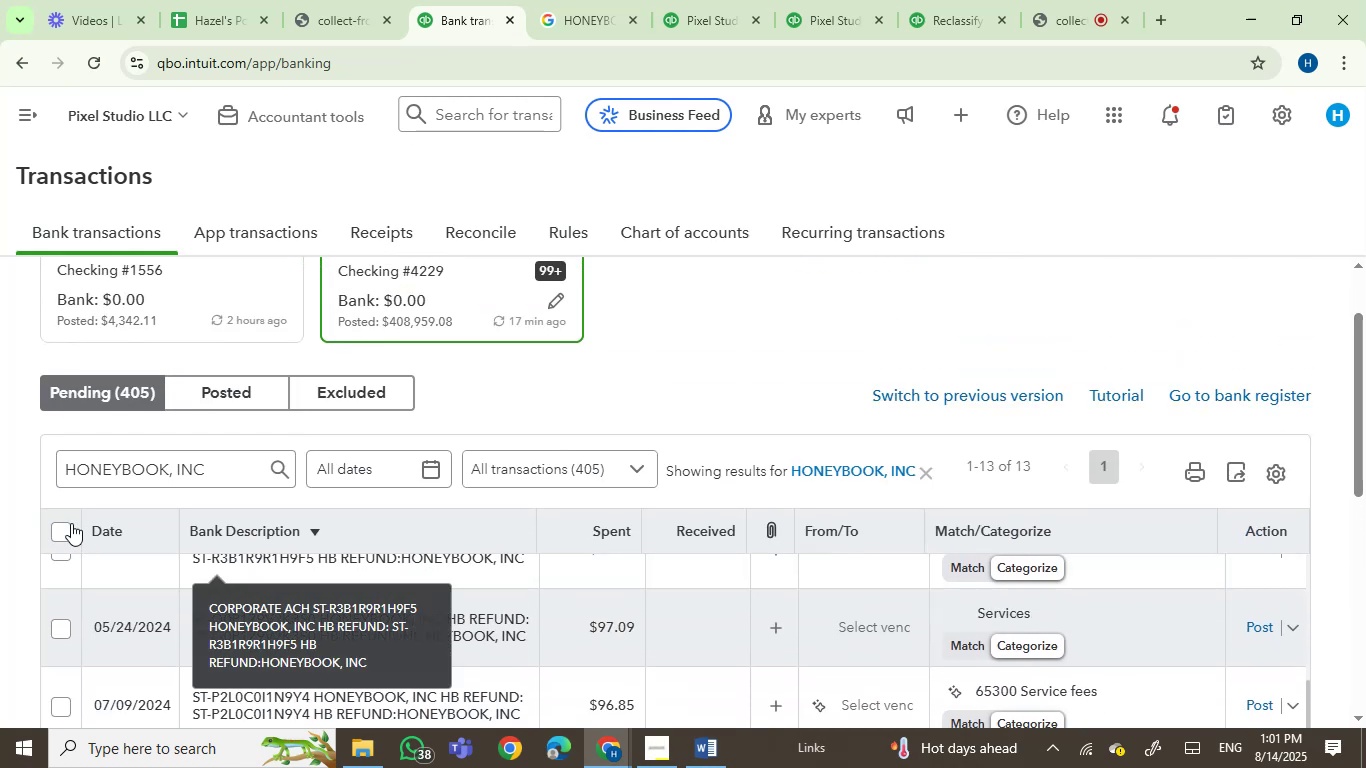 
left_click([59, 522])
 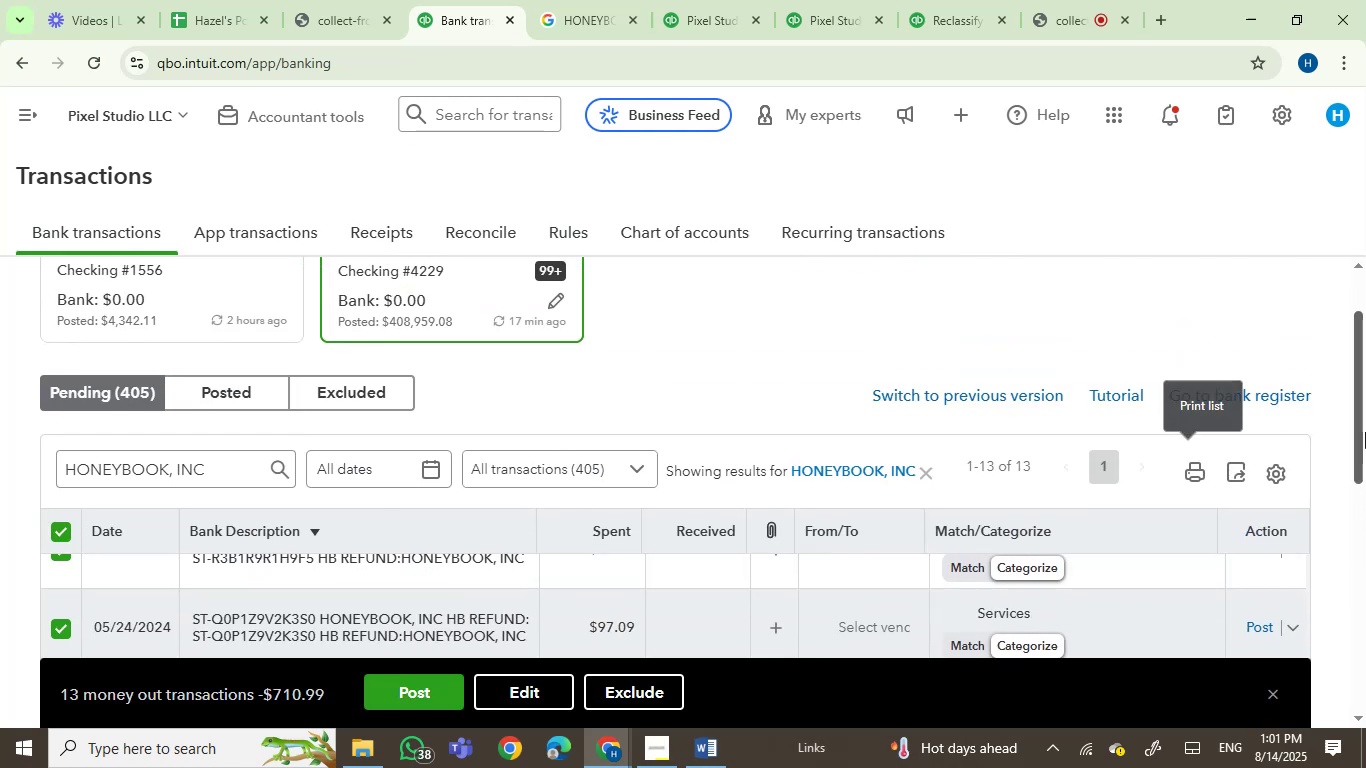 
left_click_drag(start_coordinate=[1365, 413], to_coordinate=[1365, 517])
 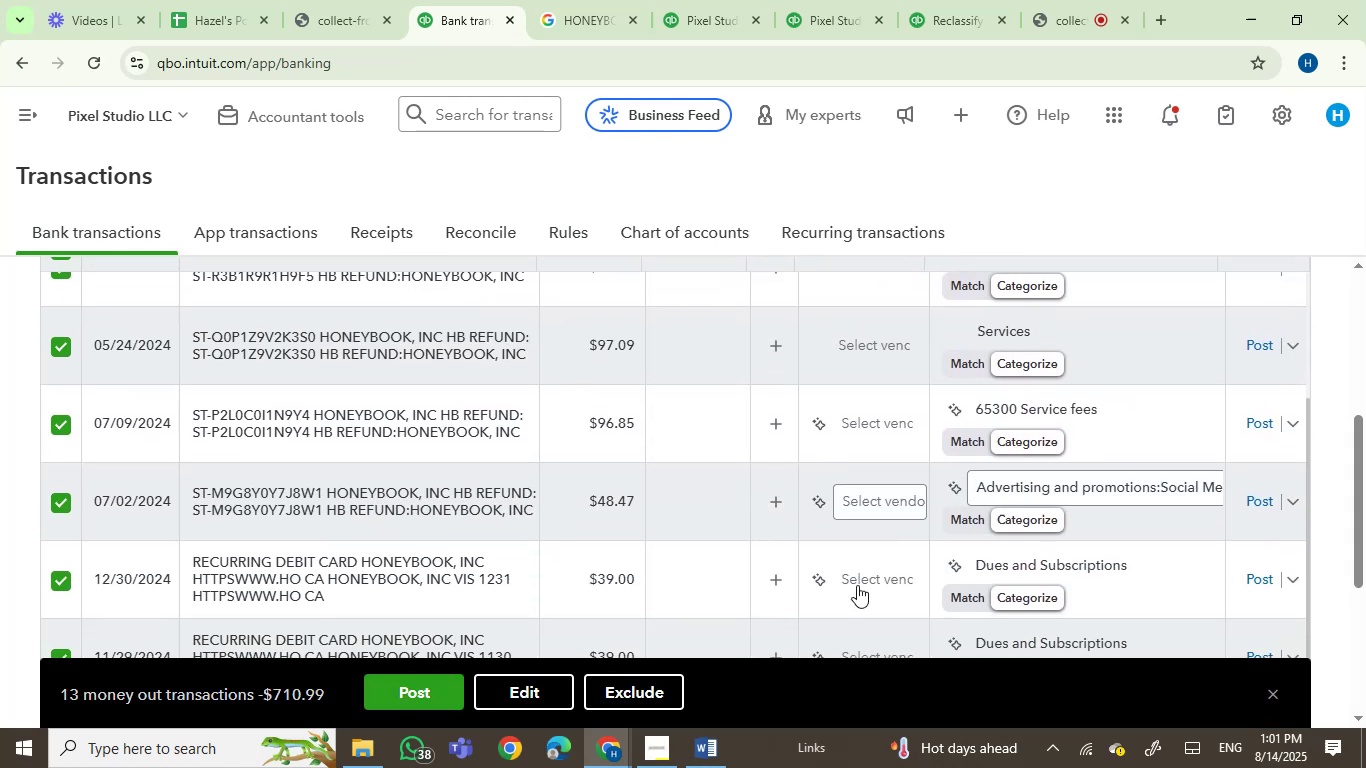 
scroll: coordinate [812, 545], scroll_direction: down, amount: 6.0
 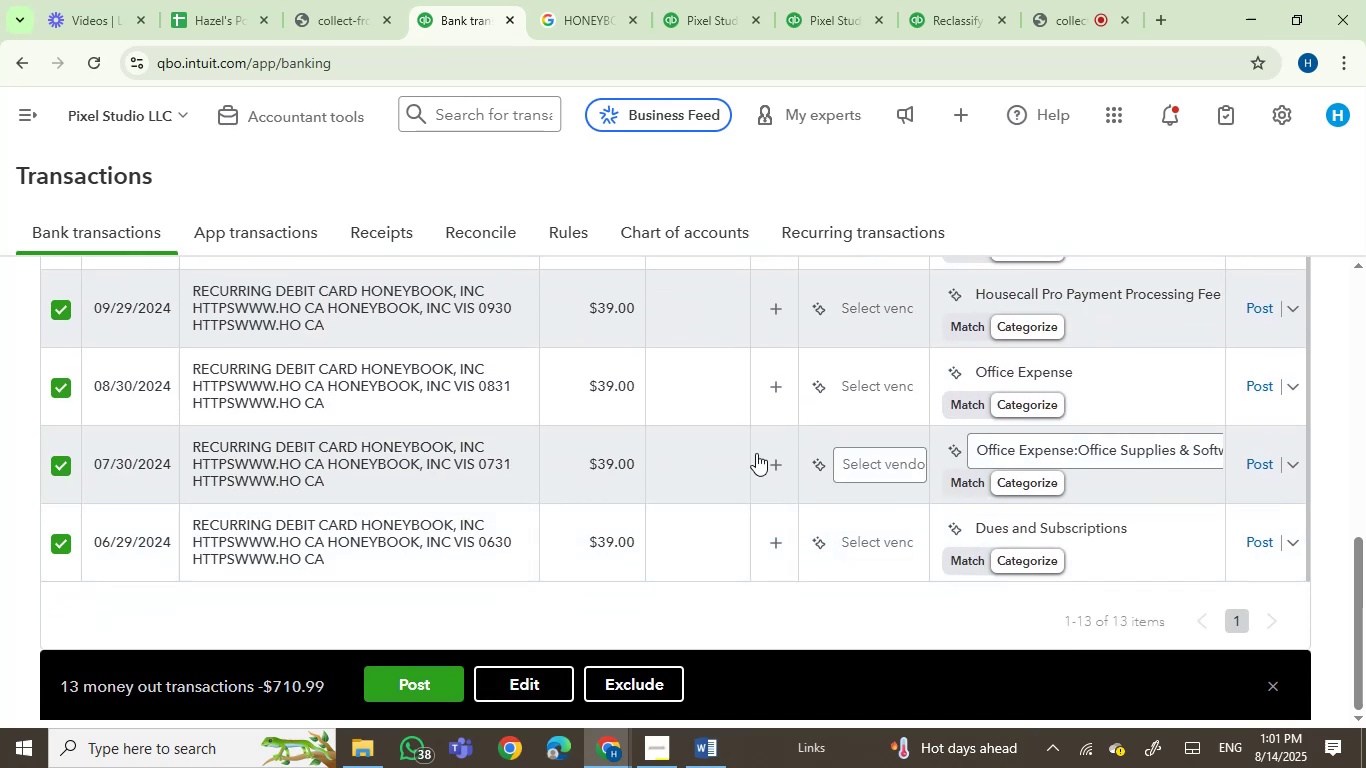 
scroll: coordinate [787, 442], scroll_direction: up, amount: 8.0
 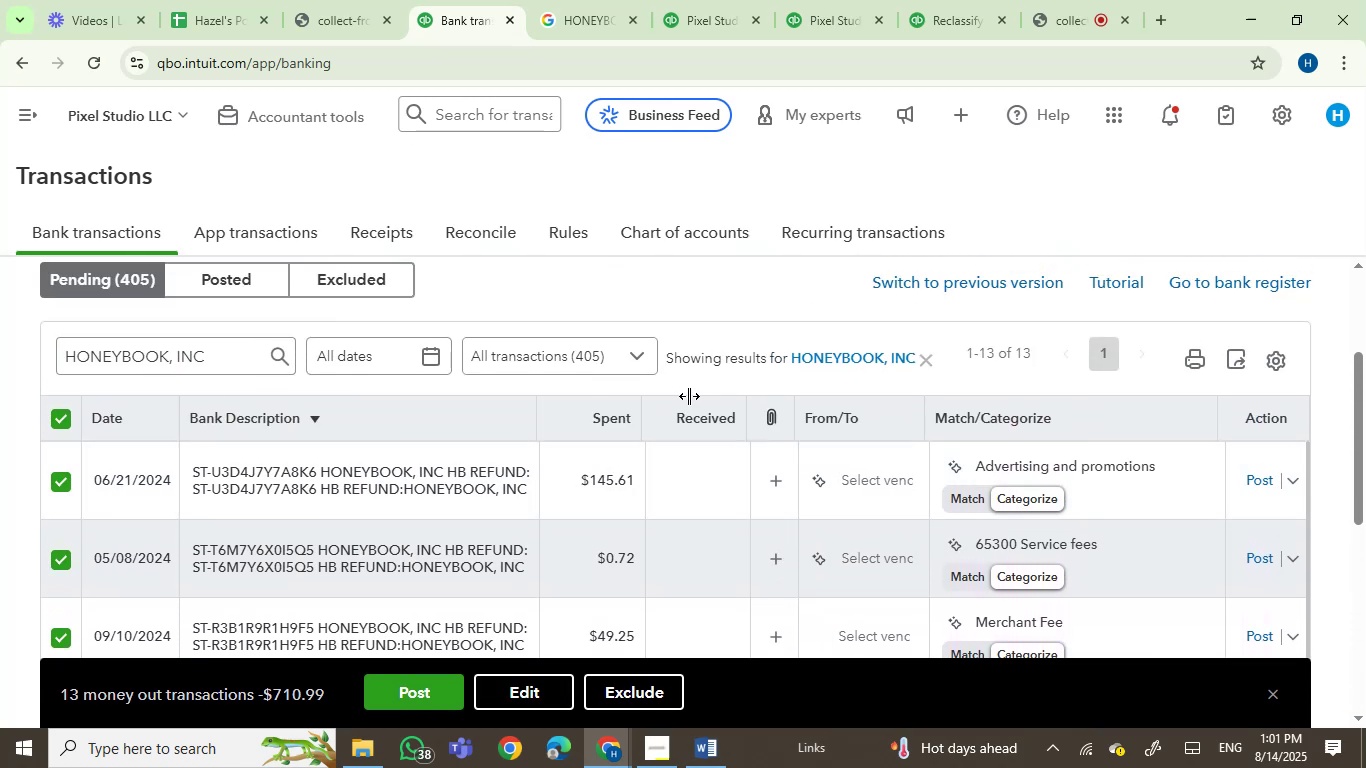 
scroll: coordinate [762, 488], scroll_direction: down, amount: 6.0
 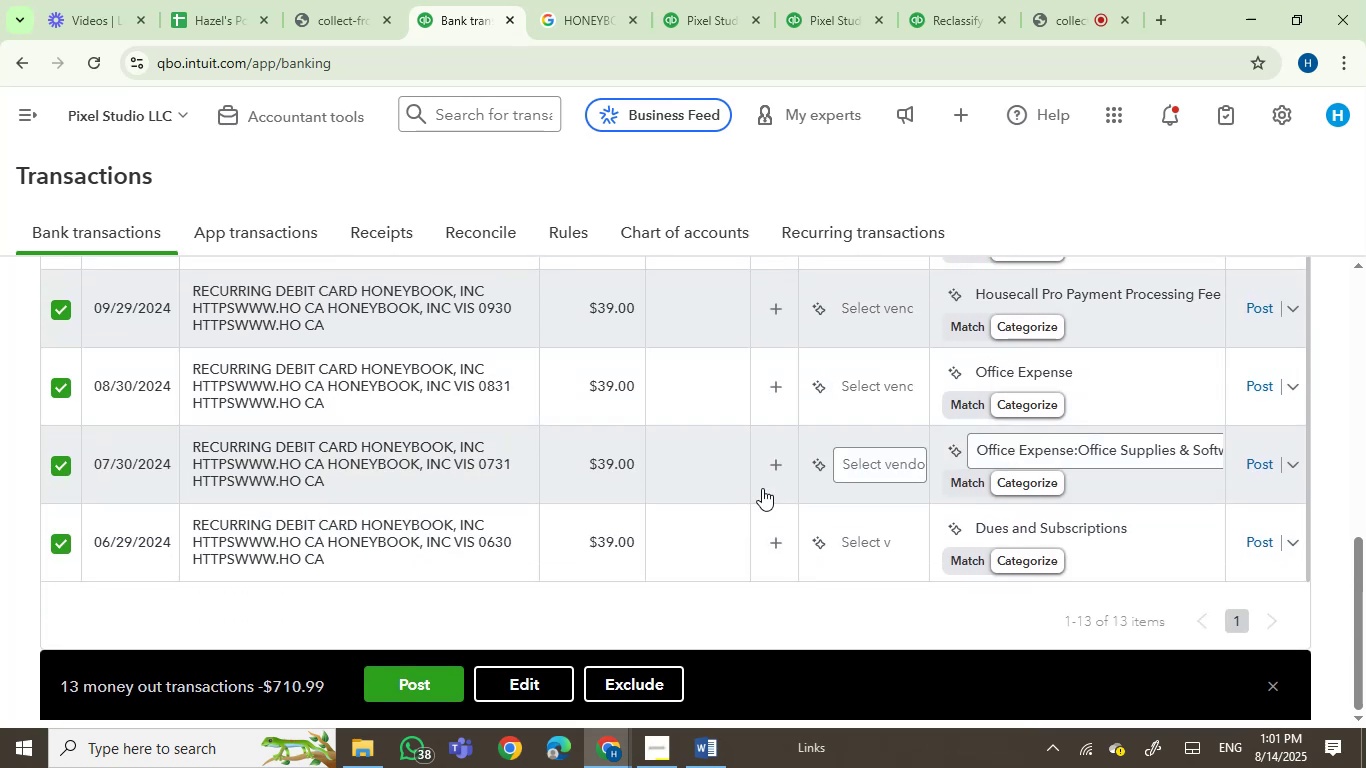 
scroll: coordinate [762, 488], scroll_direction: up, amount: 1.0
 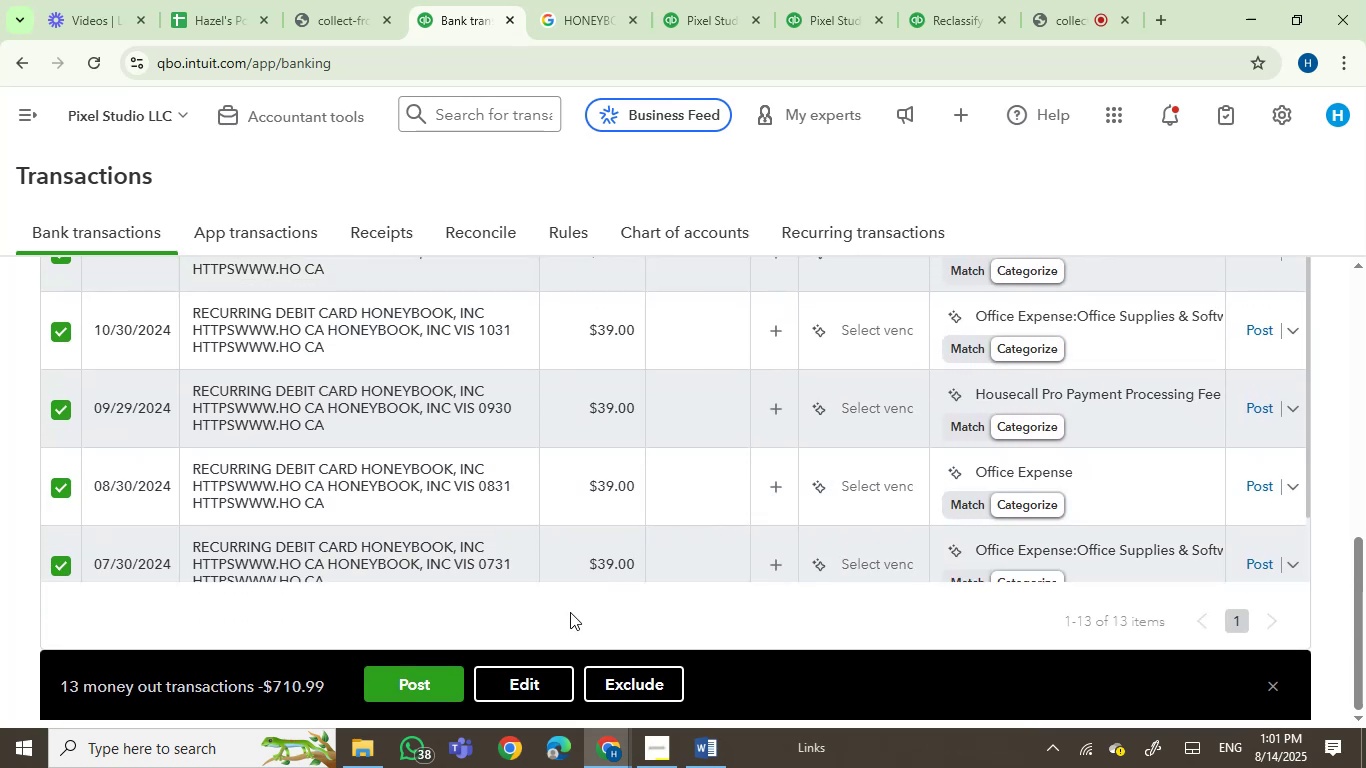 
left_click([538, 674])
 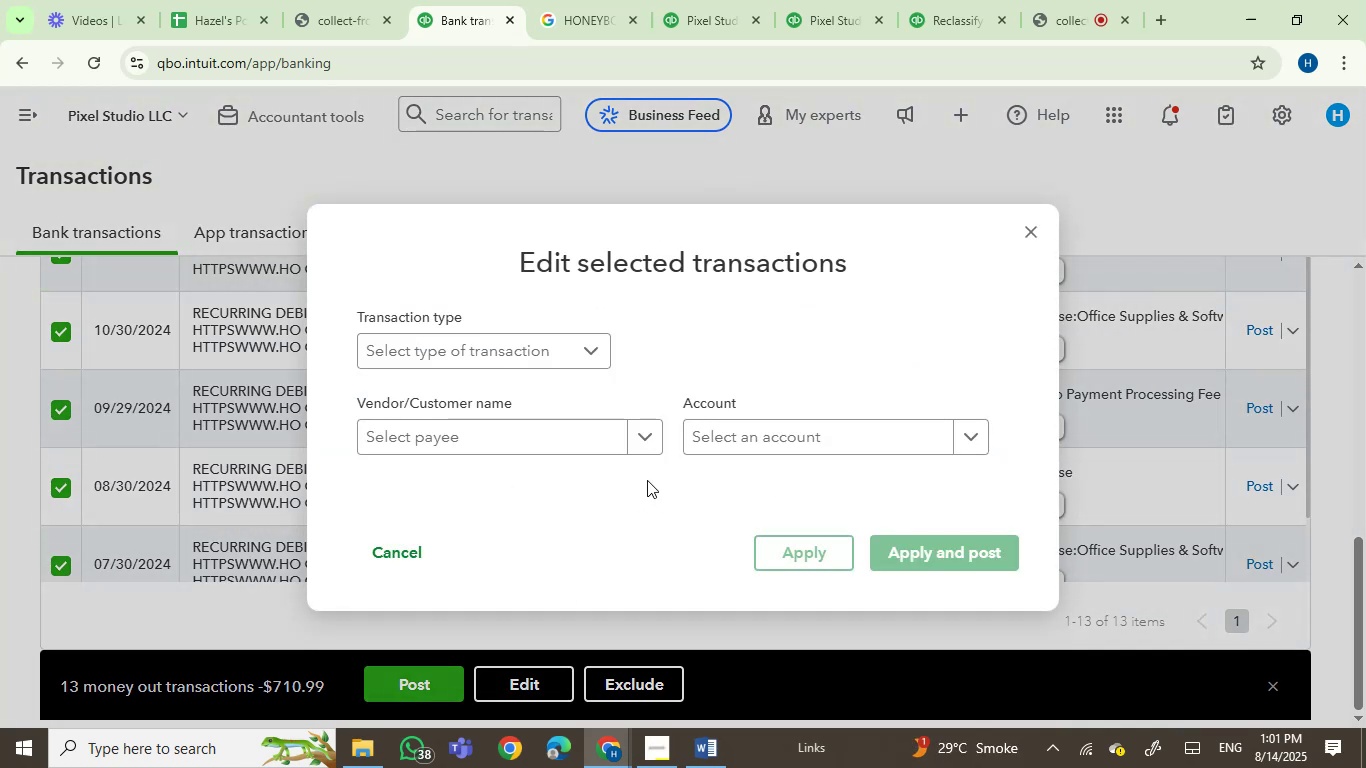 
left_click([739, 424])
 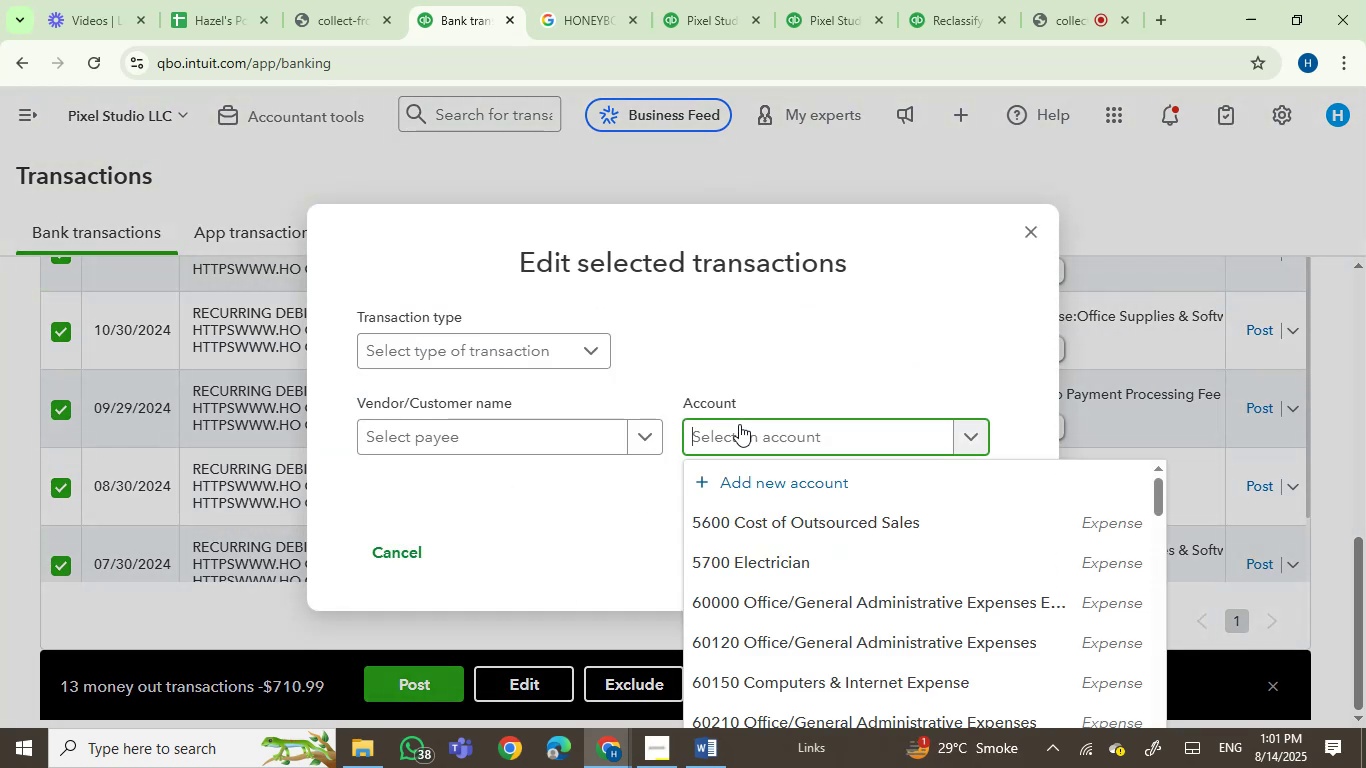 
type(softw)
 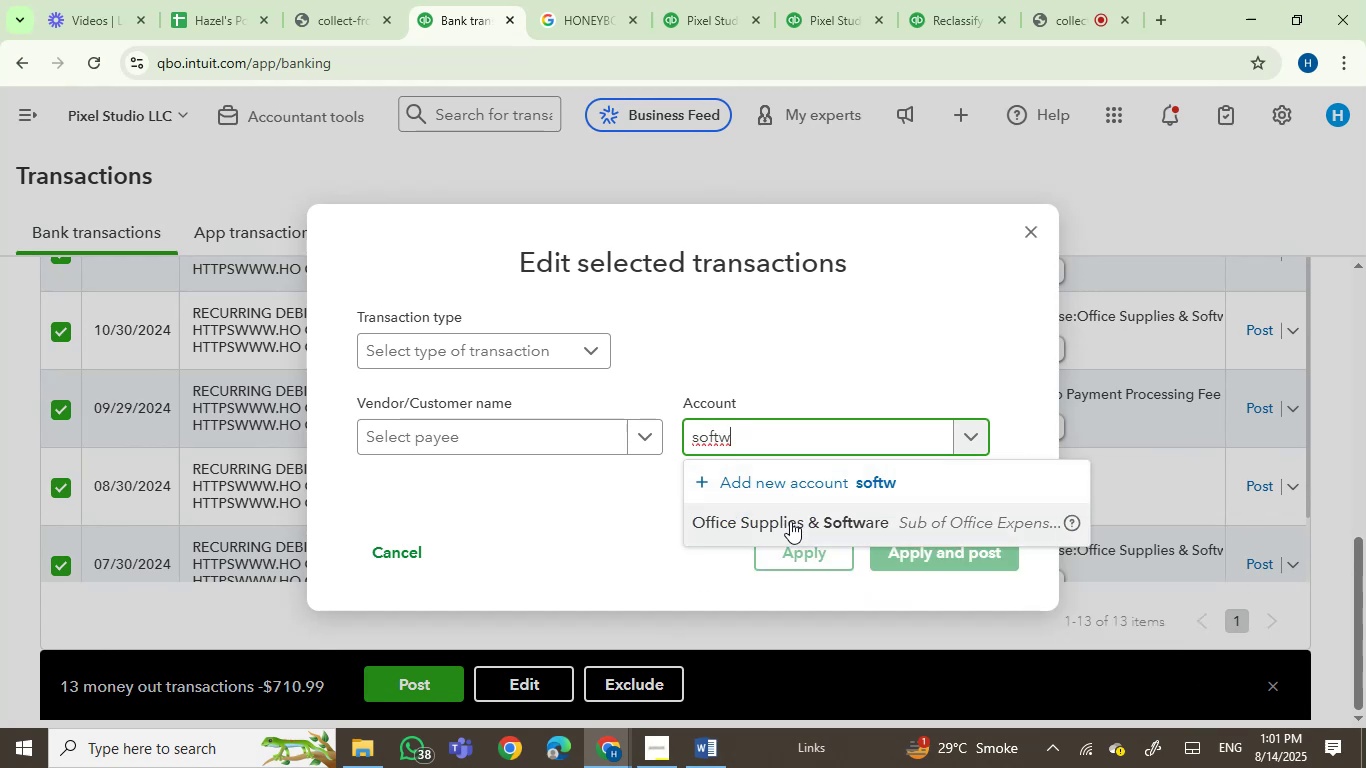 
left_click([434, 439])
 